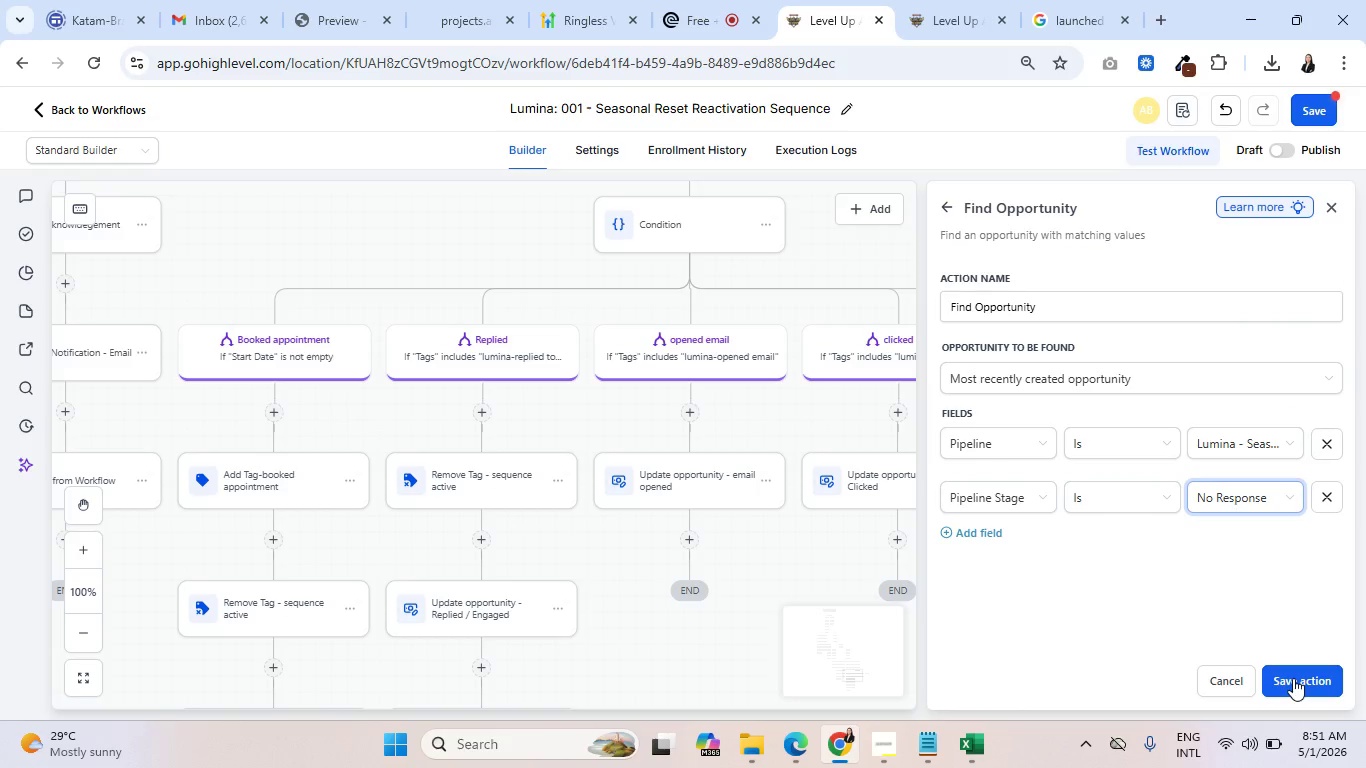 
left_click([1293, 678])
 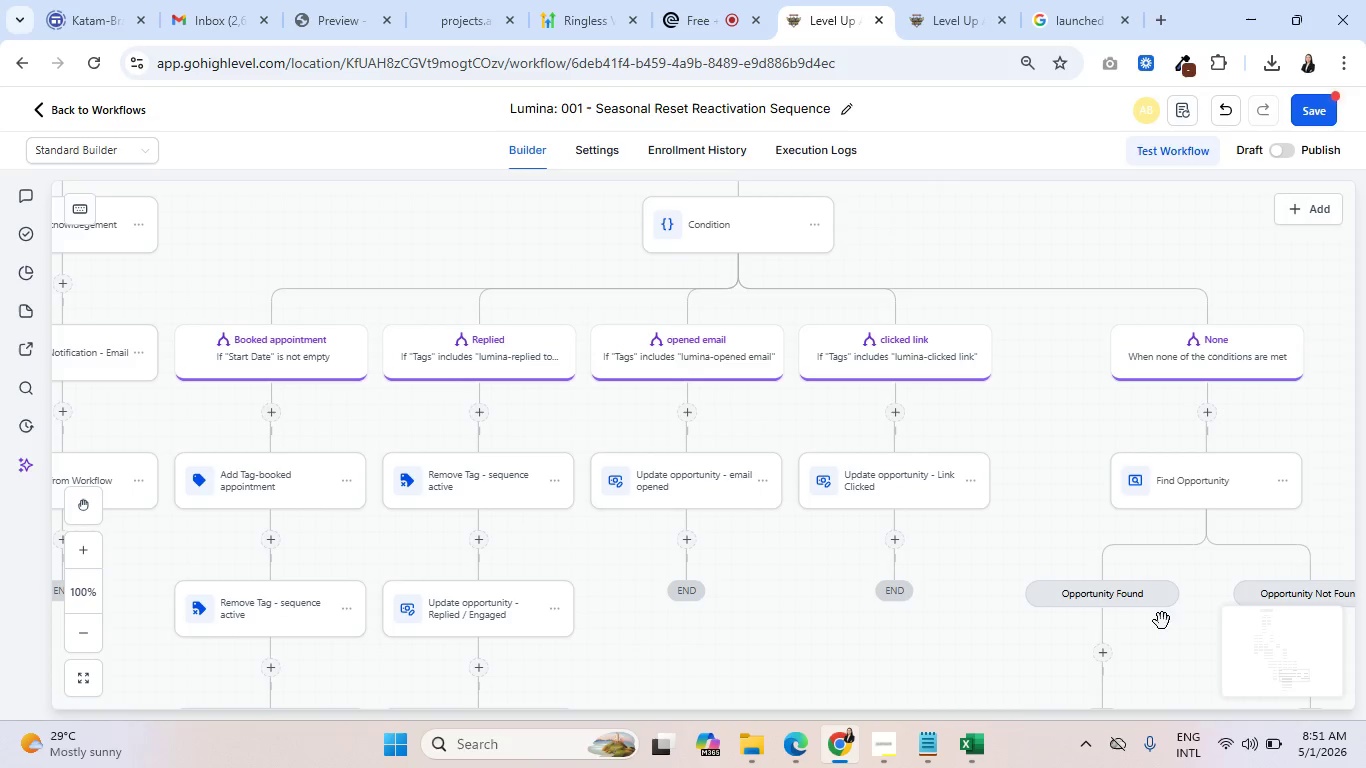 
left_click_drag(start_coordinate=[1055, 516], to_coordinate=[869, 374])
 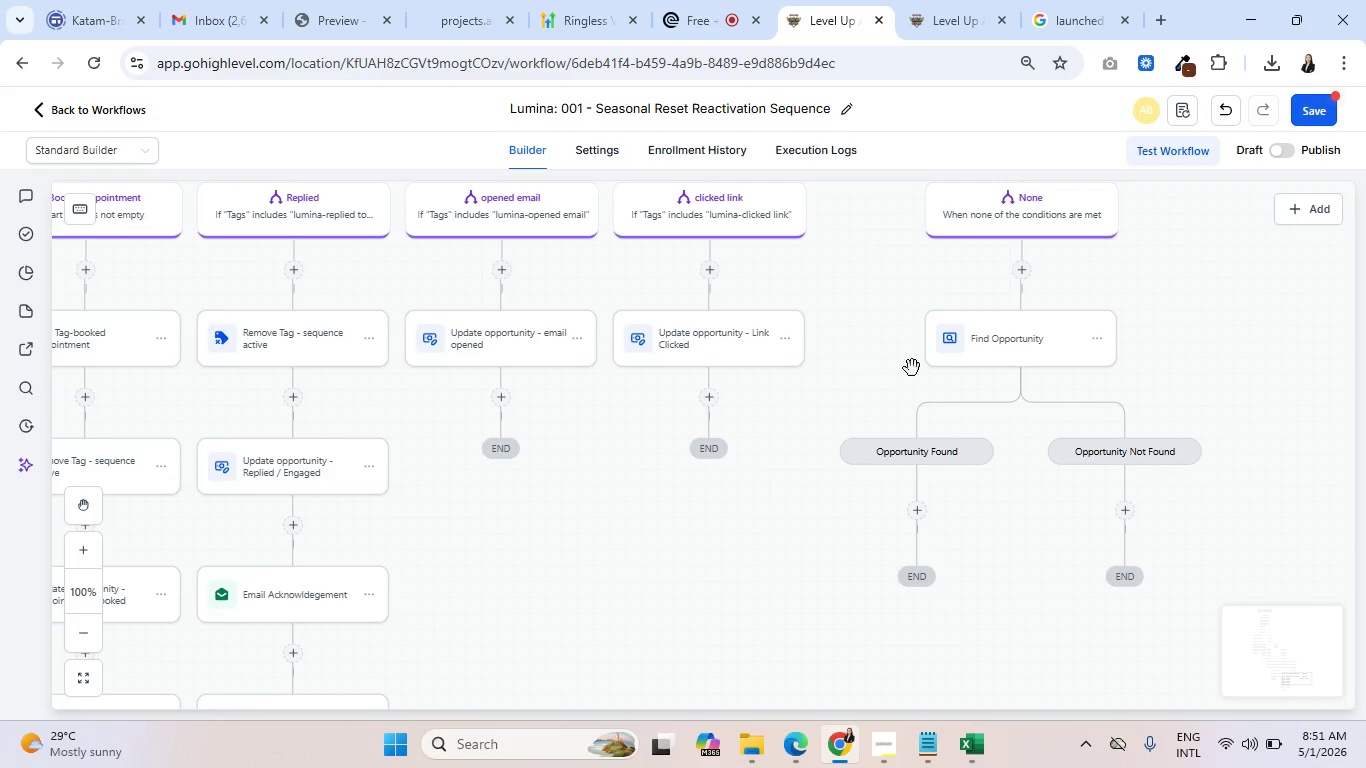 
left_click([1025, 349])
 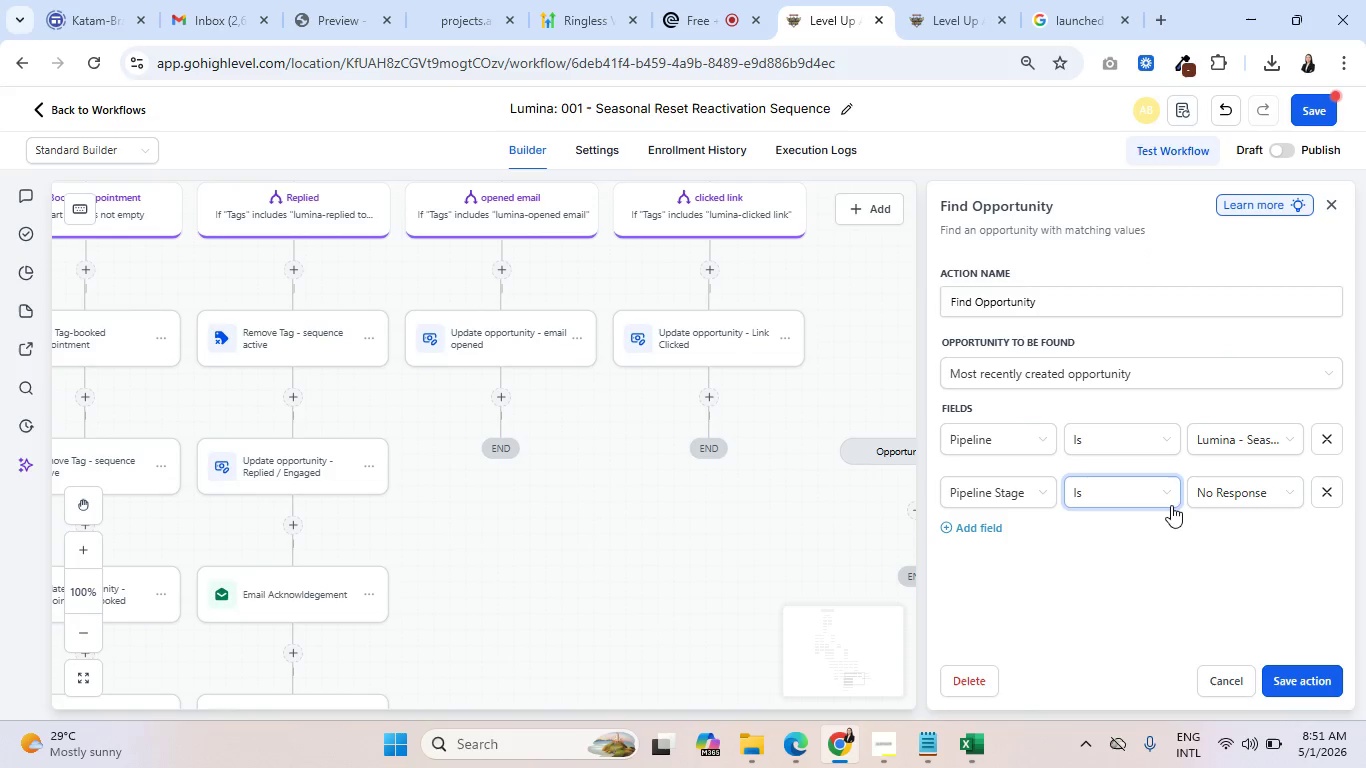 
left_click([1329, 488])
 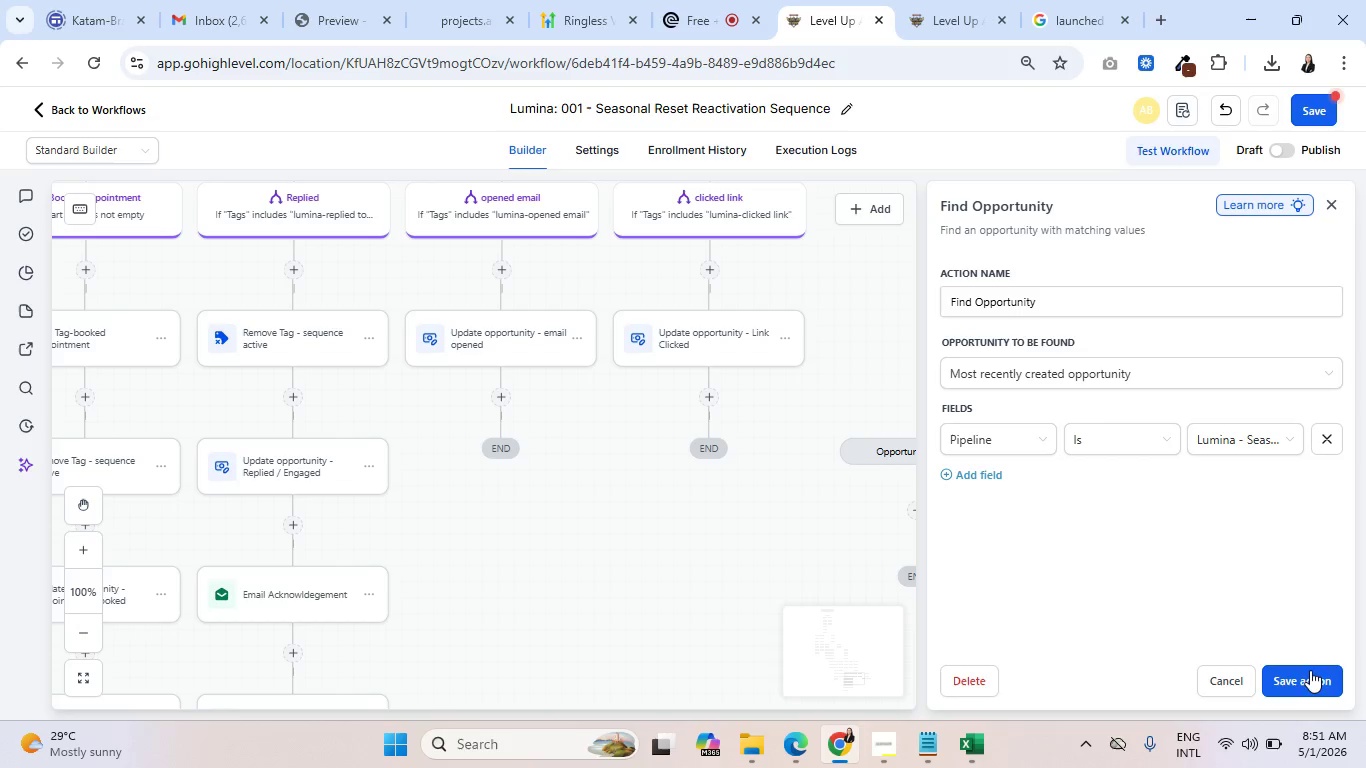 
left_click([1311, 670])
 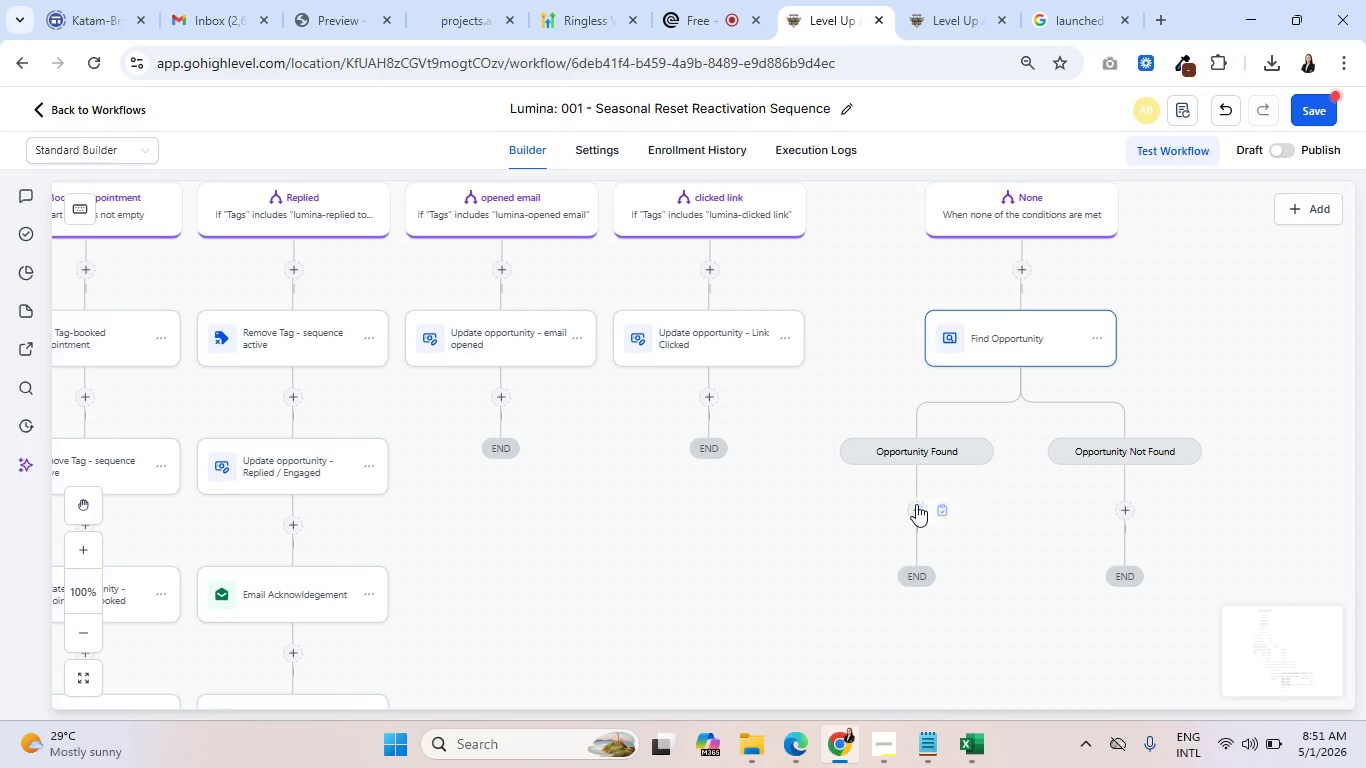 
left_click([915, 503])
 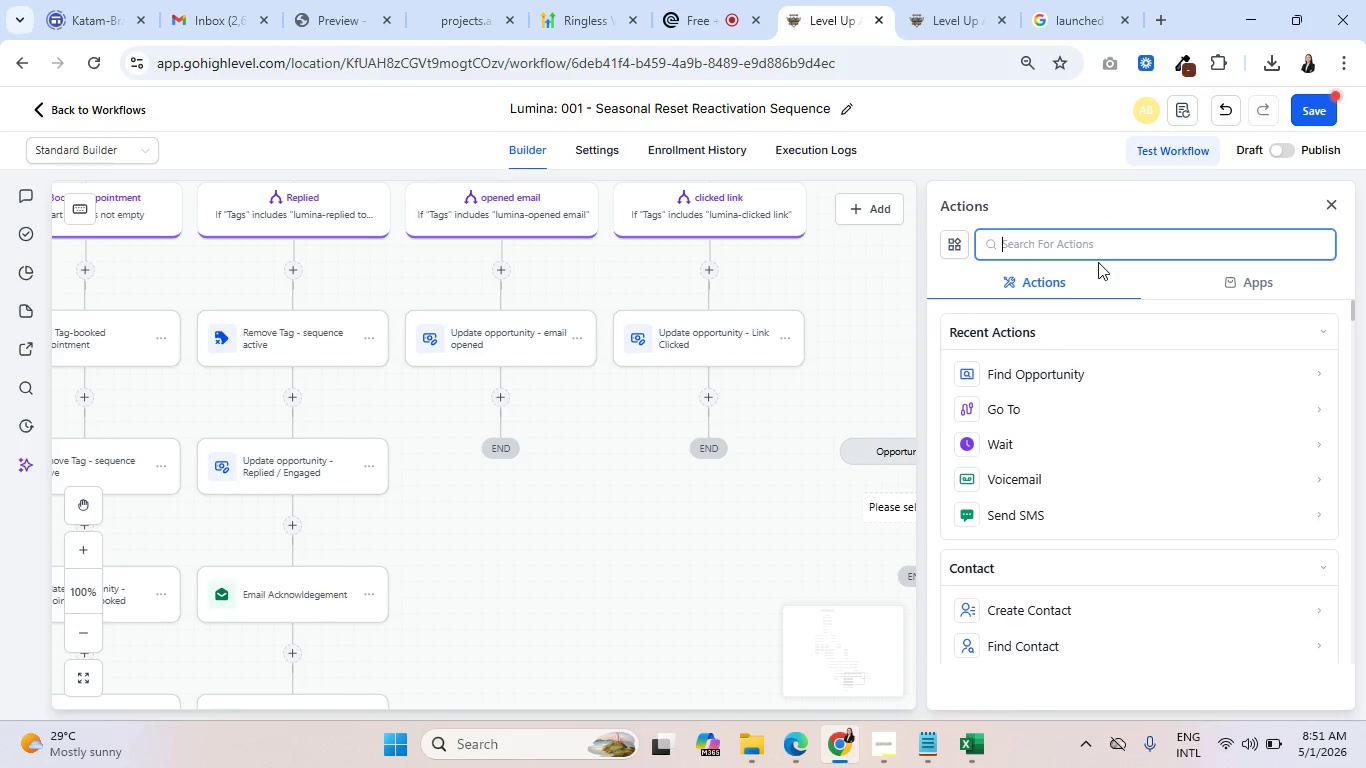 
type(updta)
key(Backspace)
key(Backspace)
key(Backspace)
type(dat)
 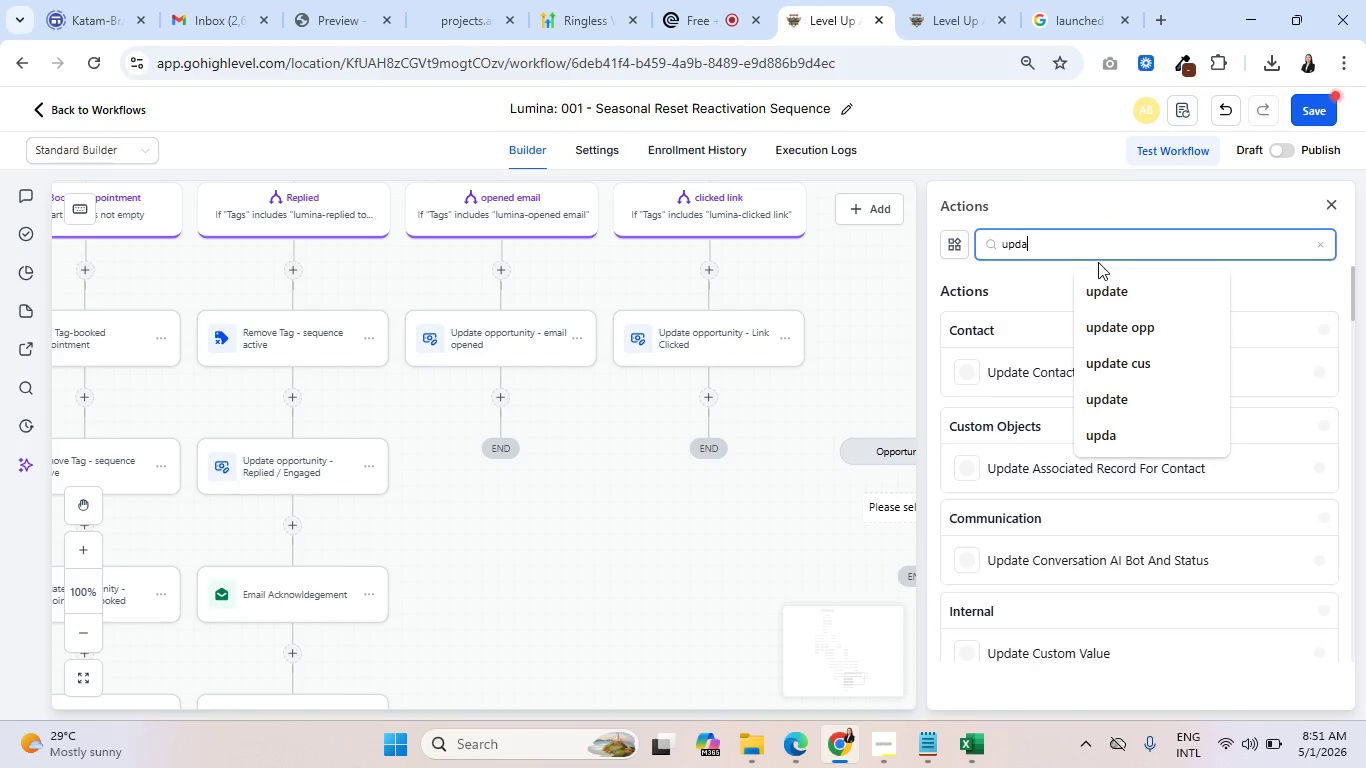 
key(E)
 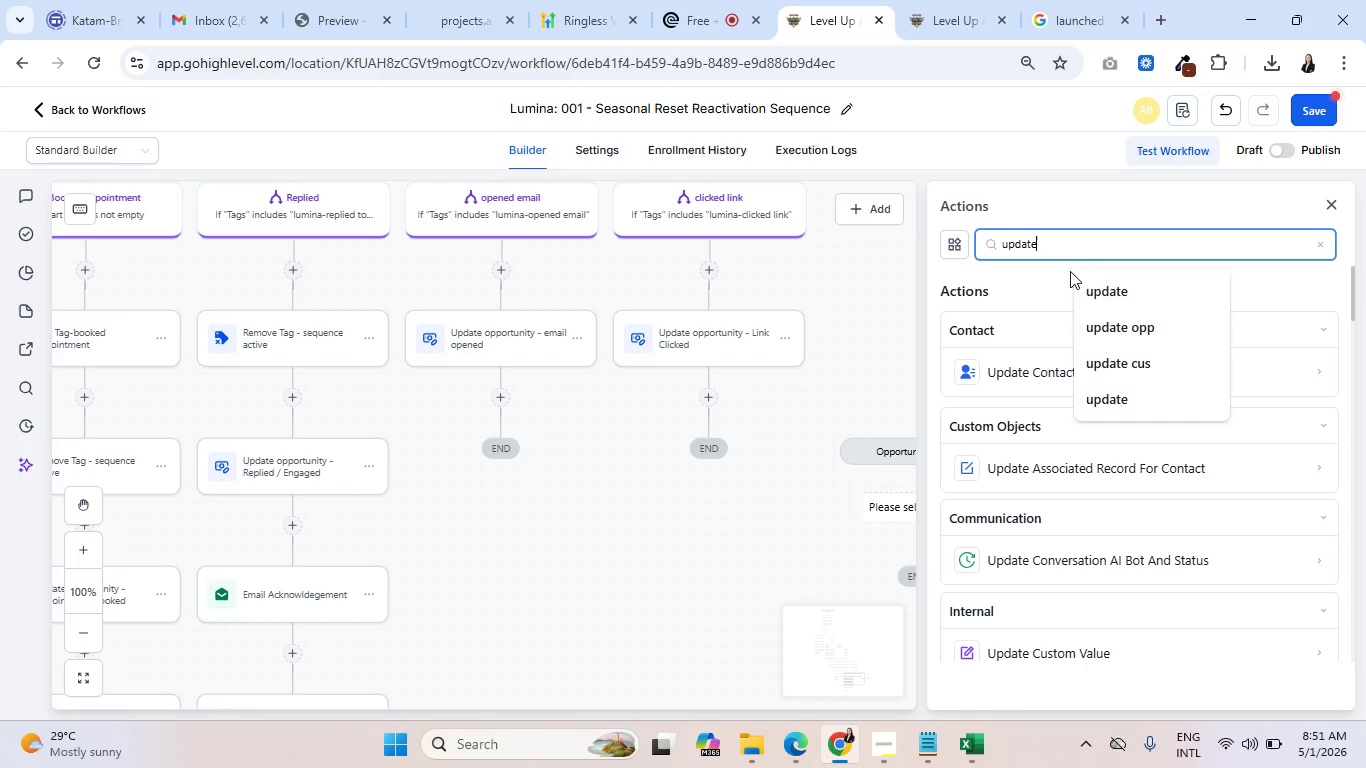 
left_click([1067, 200])
 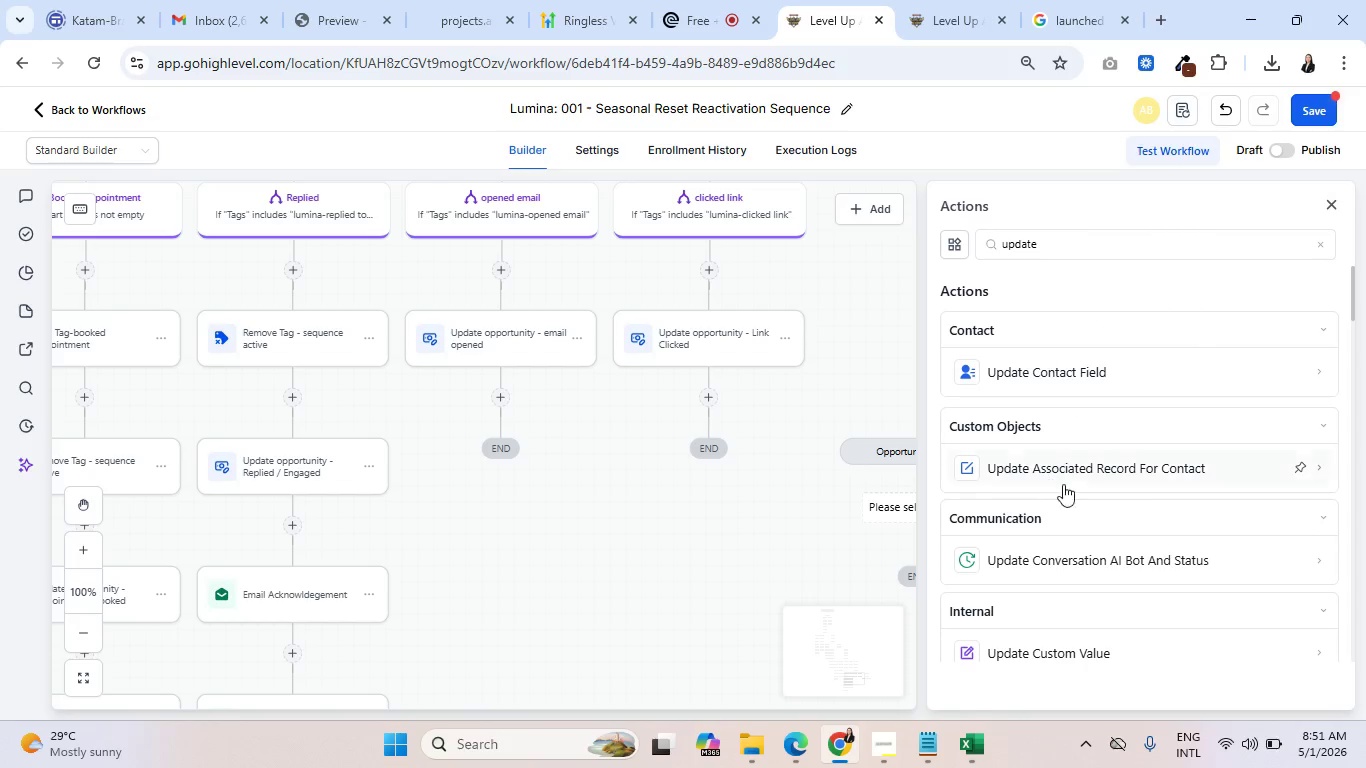 
scroll: coordinate [1071, 495], scroll_direction: down, amount: 4.0
 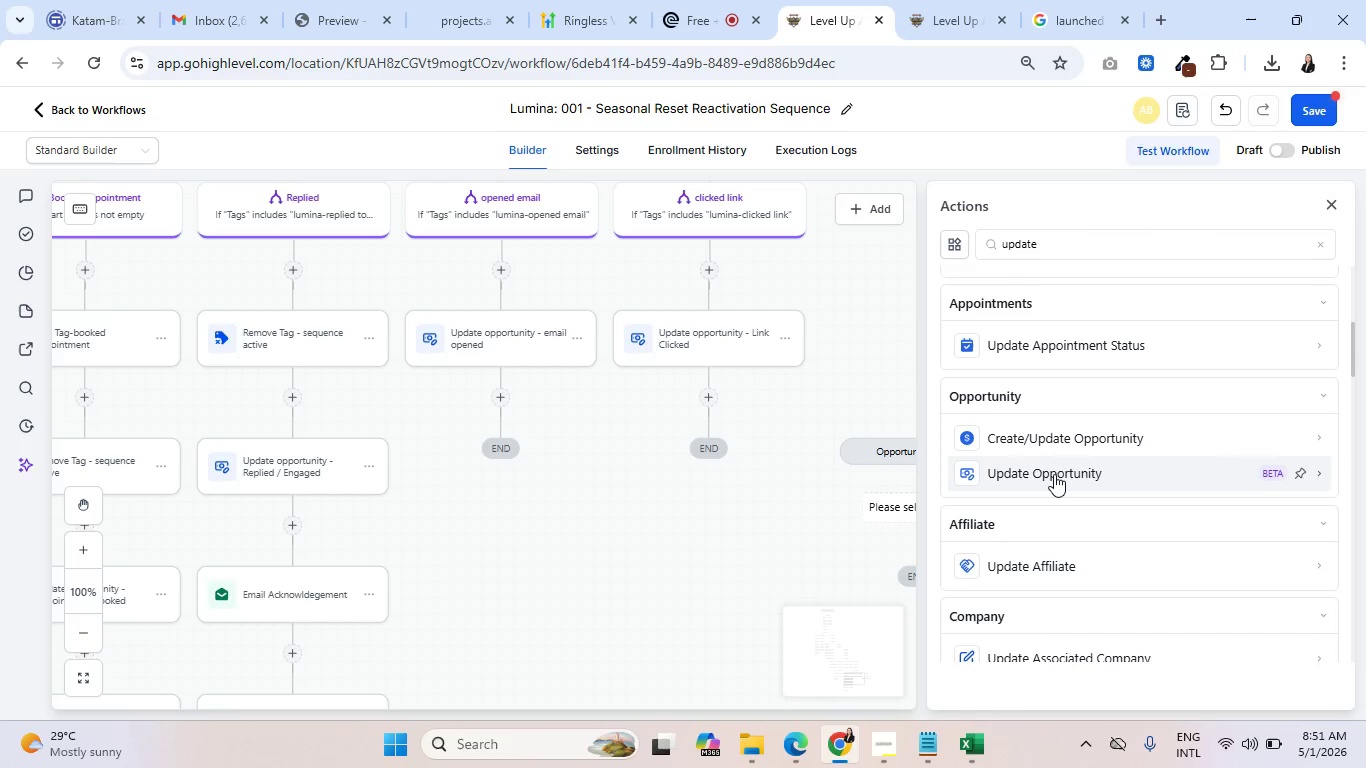 
left_click([1057, 469])
 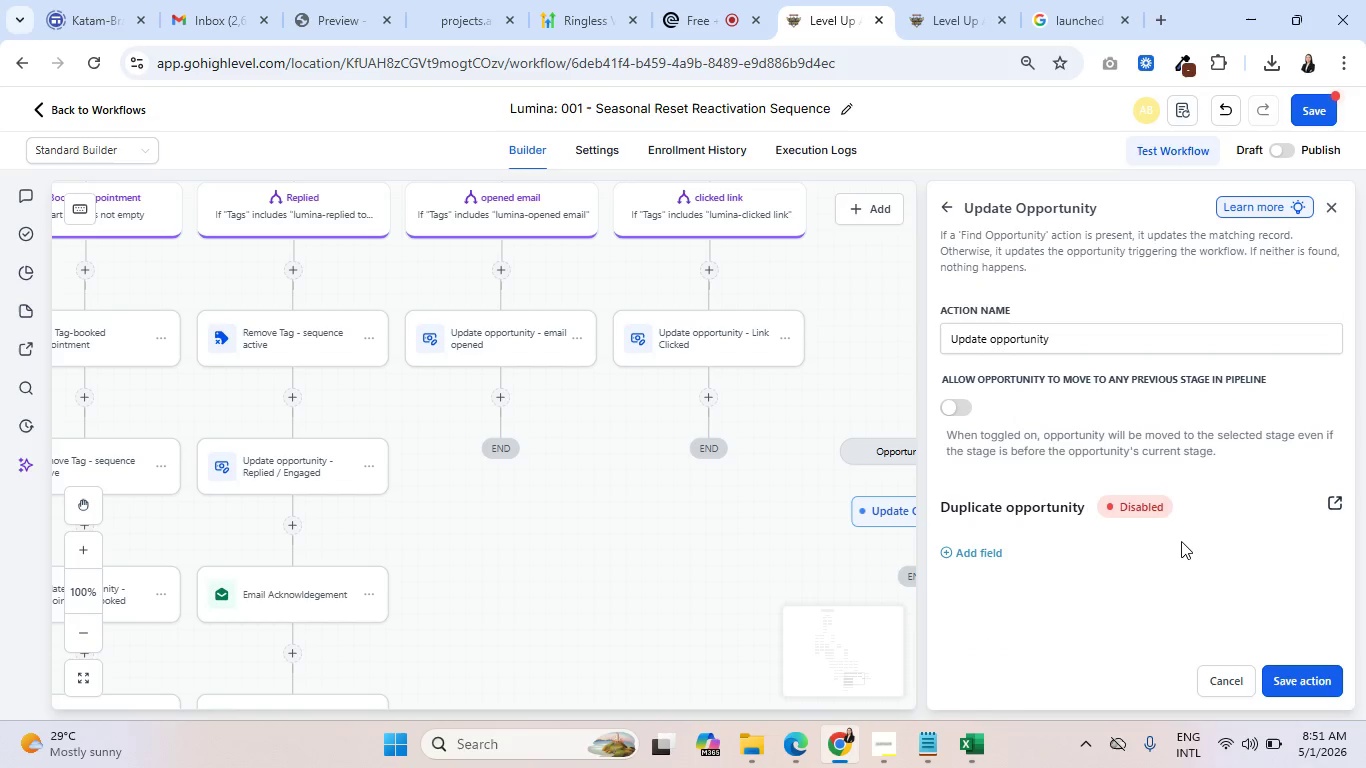 
scroll: coordinate [1216, 482], scroll_direction: down, amount: 2.0
 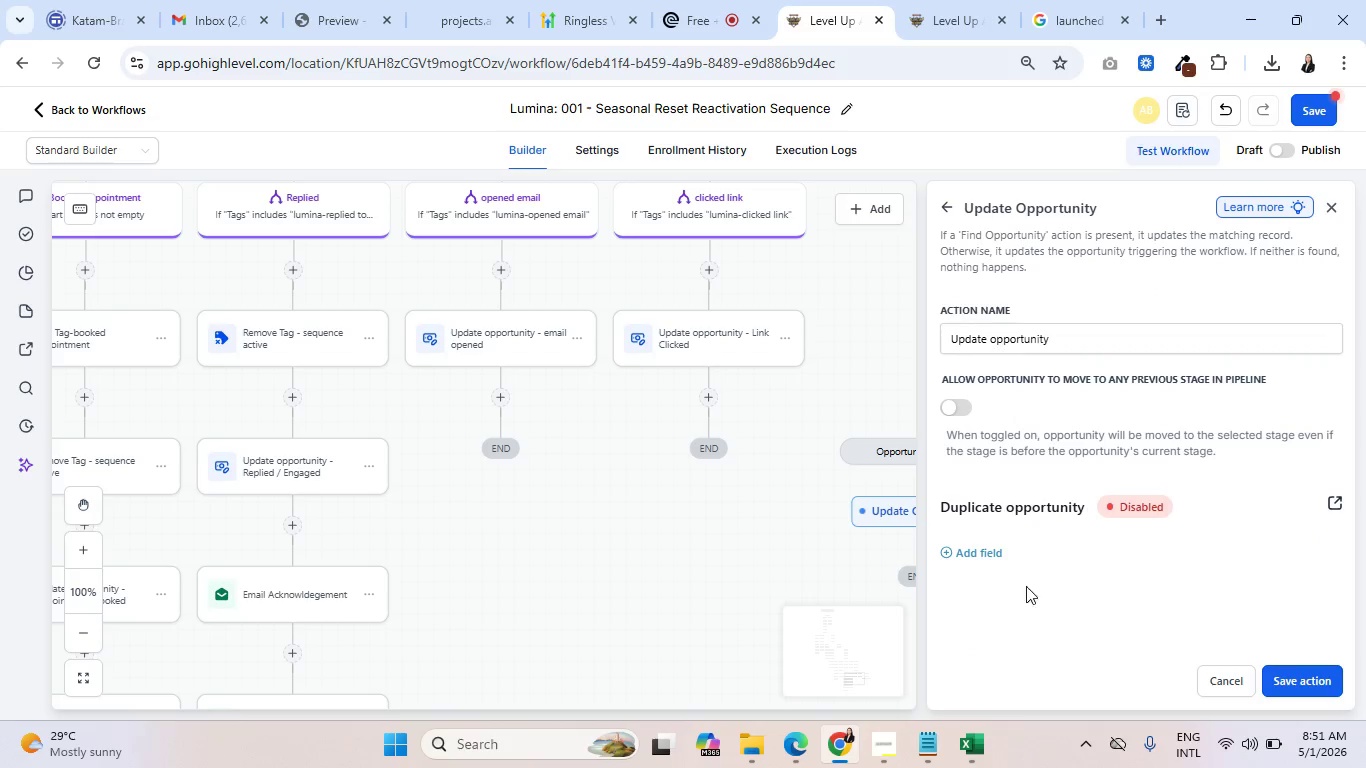 
left_click([988, 545])
 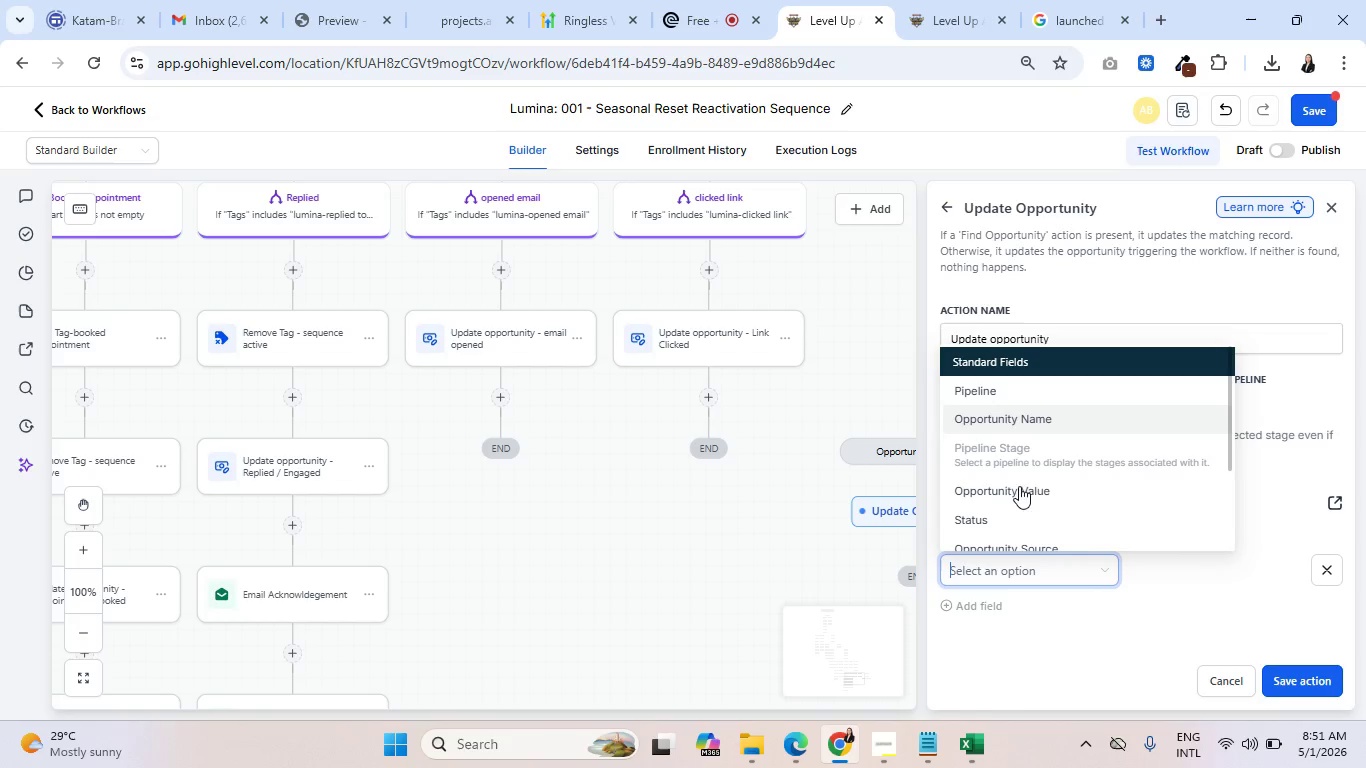 
left_click([1006, 399])
 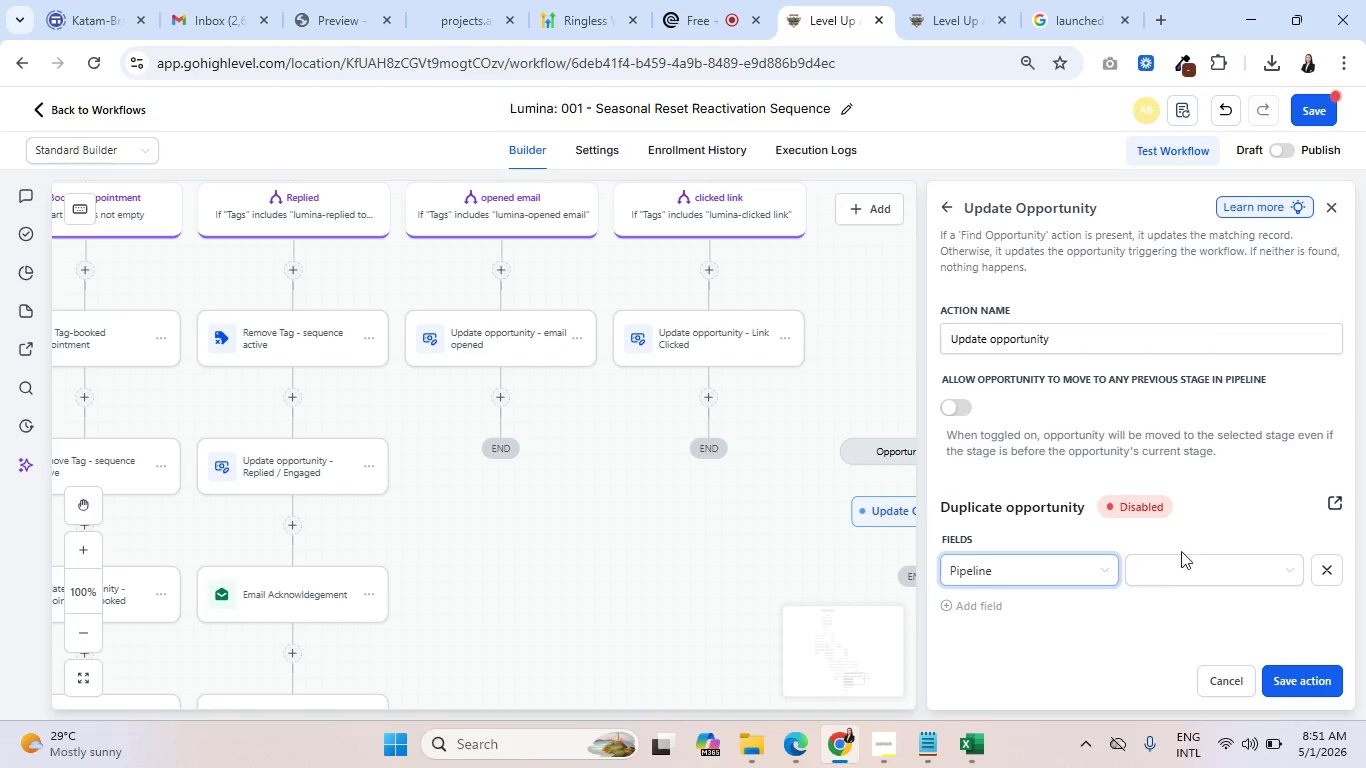 
left_click([1209, 566])
 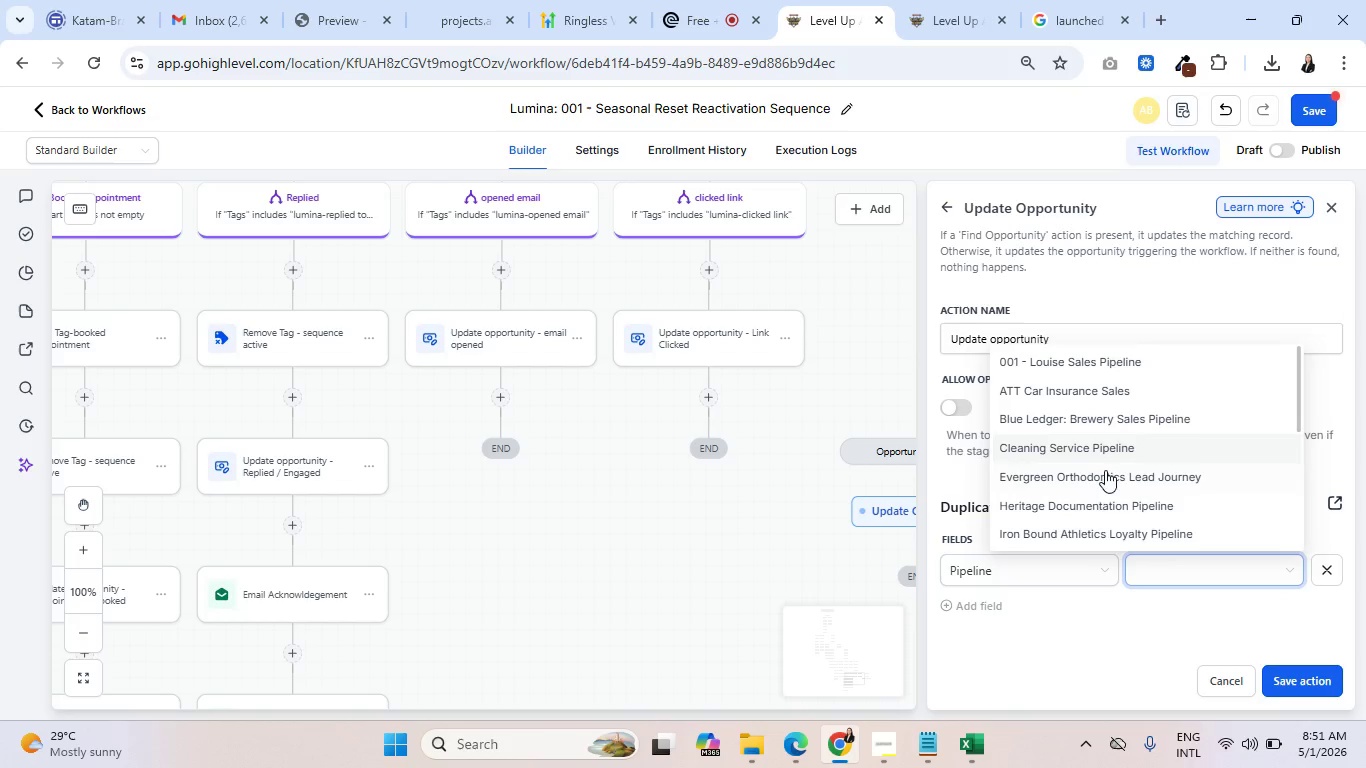 
scroll: coordinate [1140, 454], scroll_direction: down, amount: 2.0
 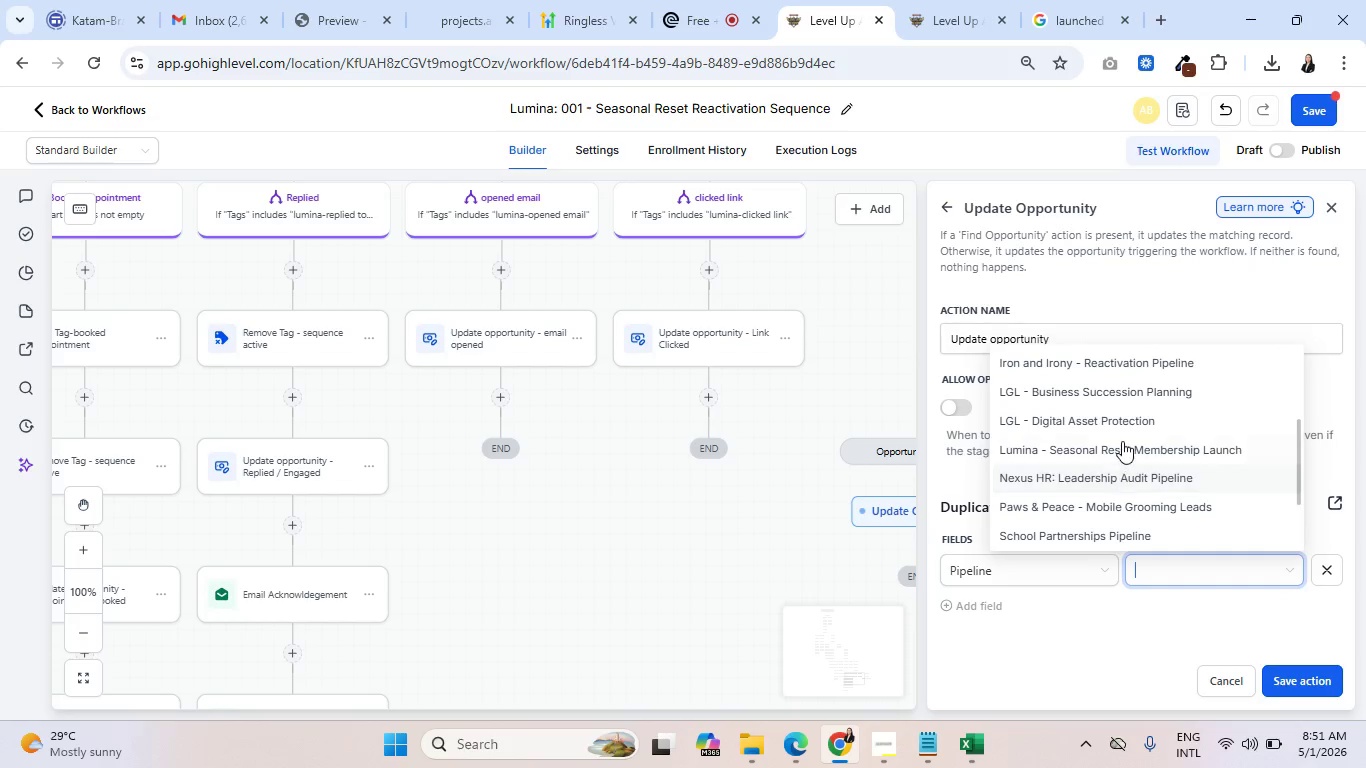 
left_click([1124, 456])
 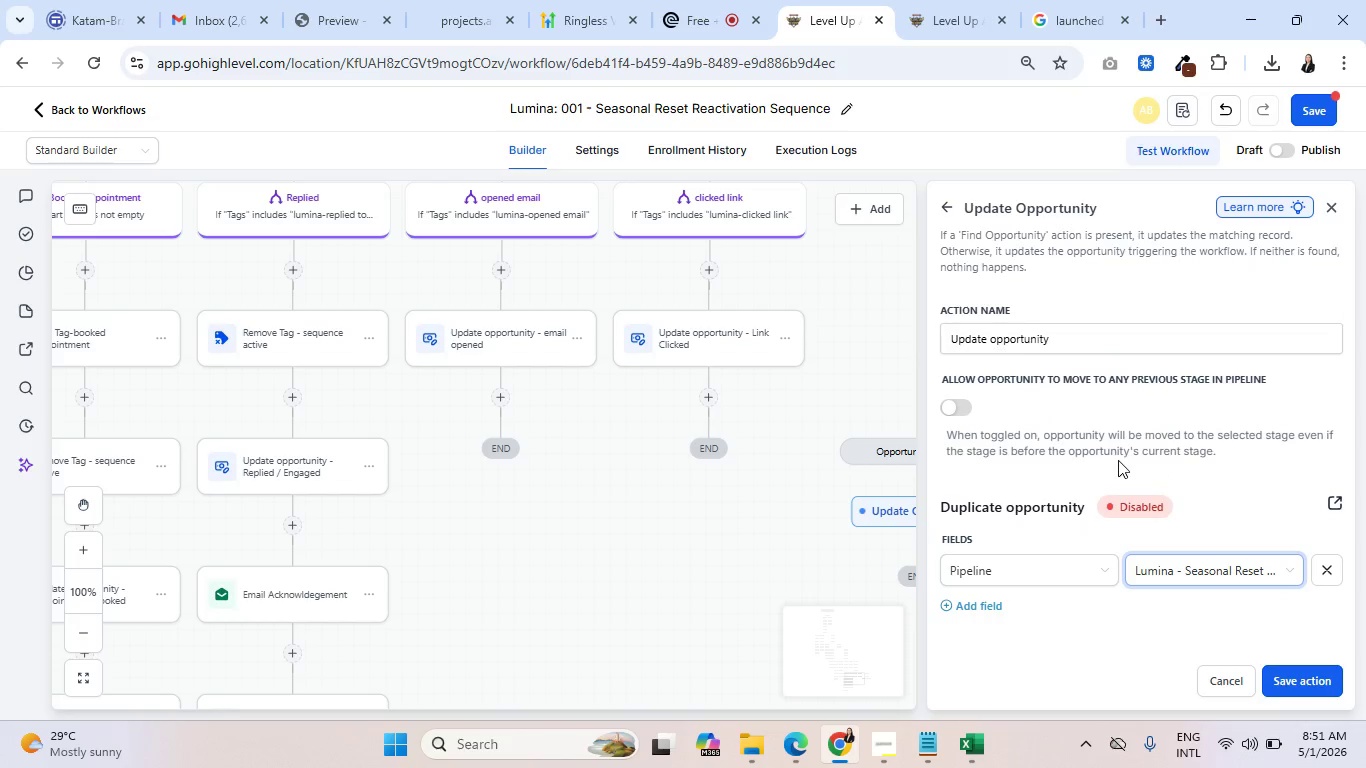 
scroll: coordinate [1163, 432], scroll_direction: down, amount: 2.0
 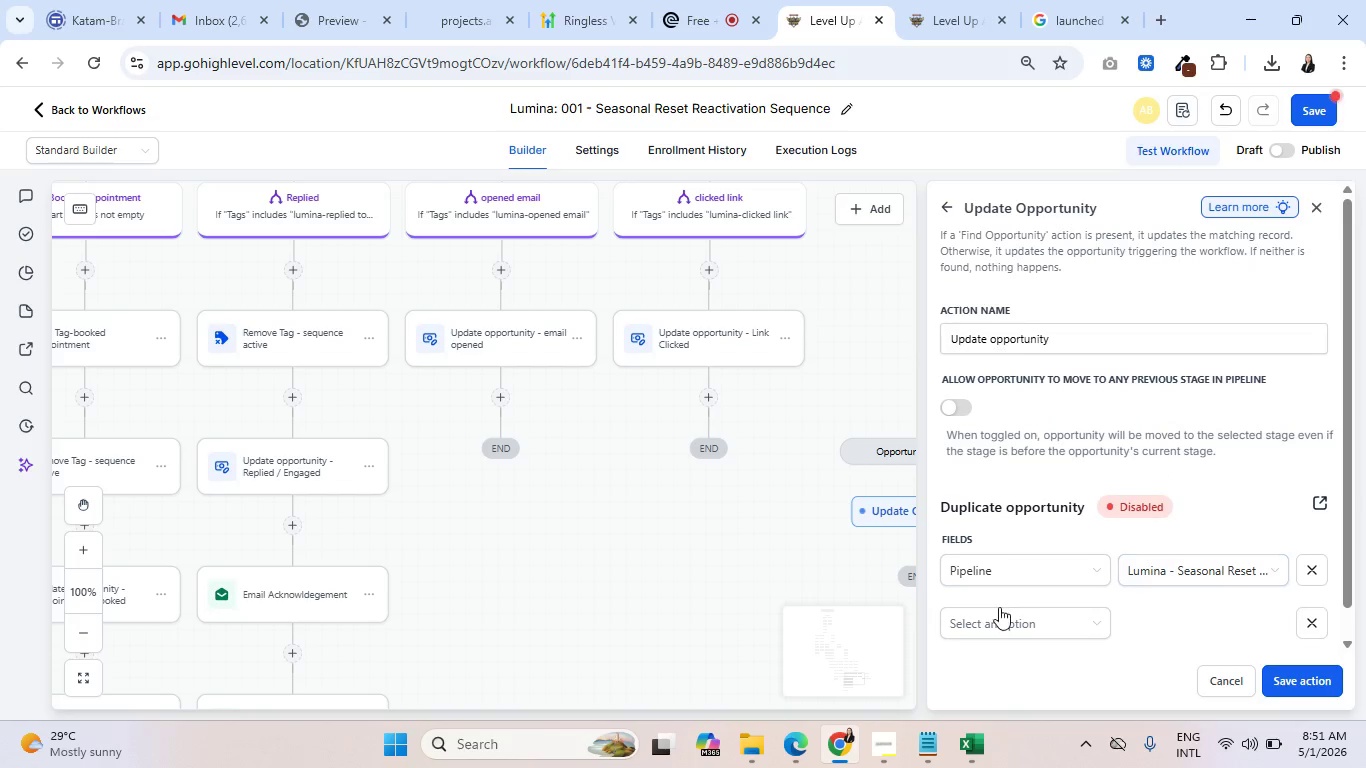 
left_click([1021, 619])
 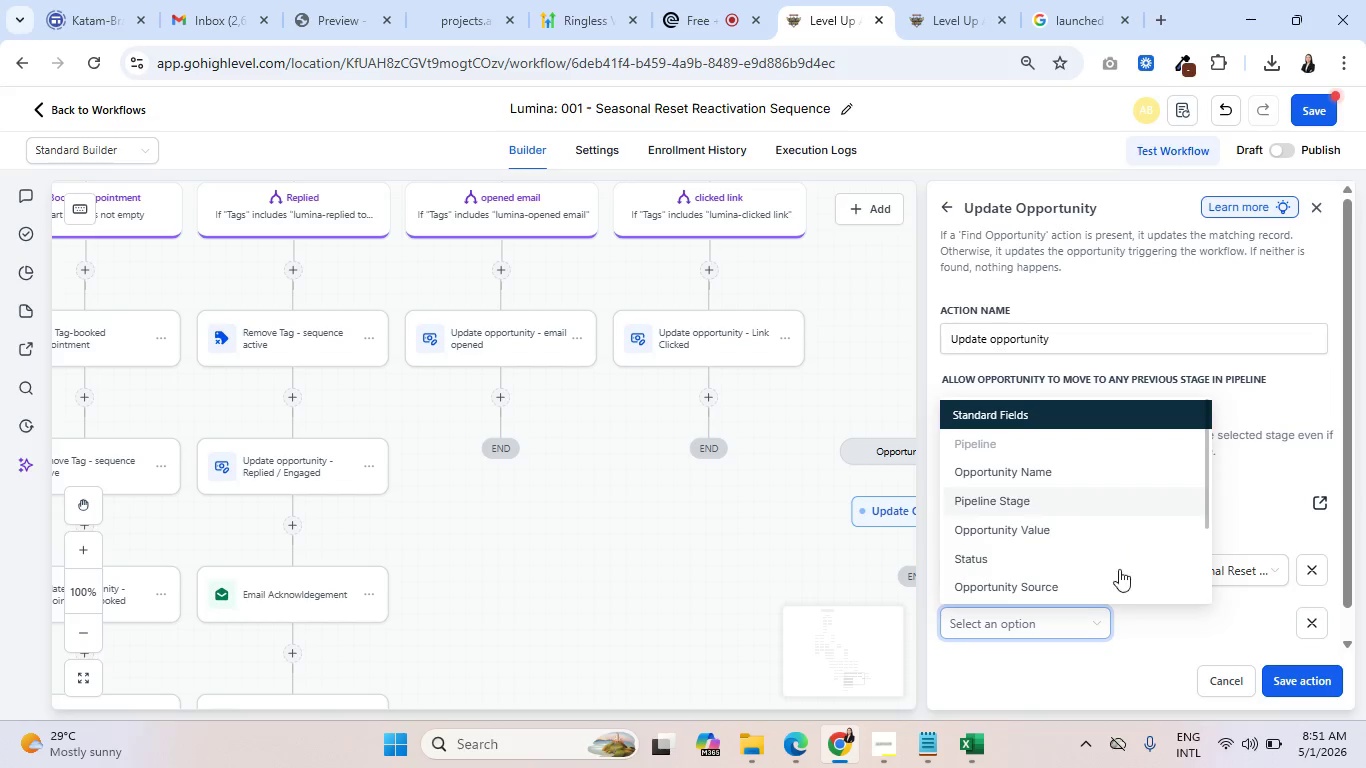 
scroll: coordinate [1195, 482], scroll_direction: down, amount: 2.0
 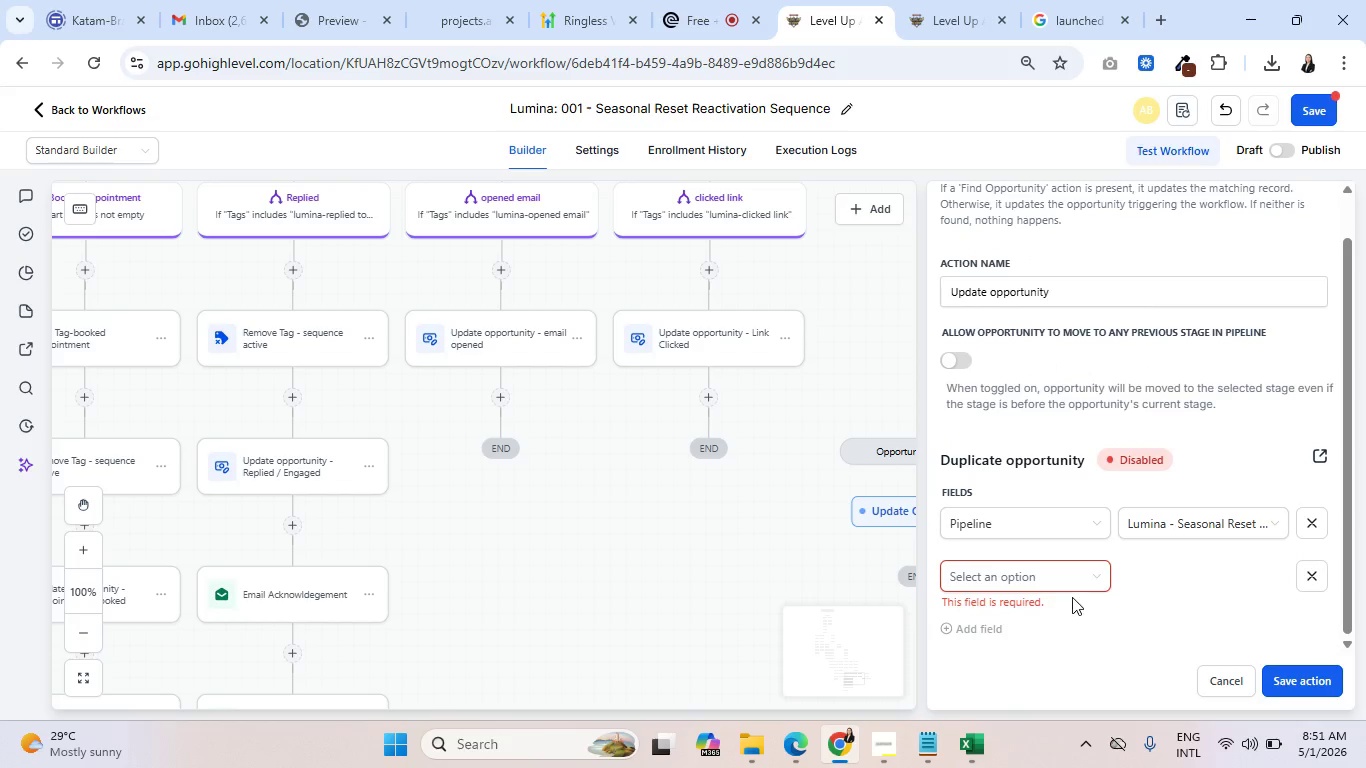 
left_click([1131, 667])
 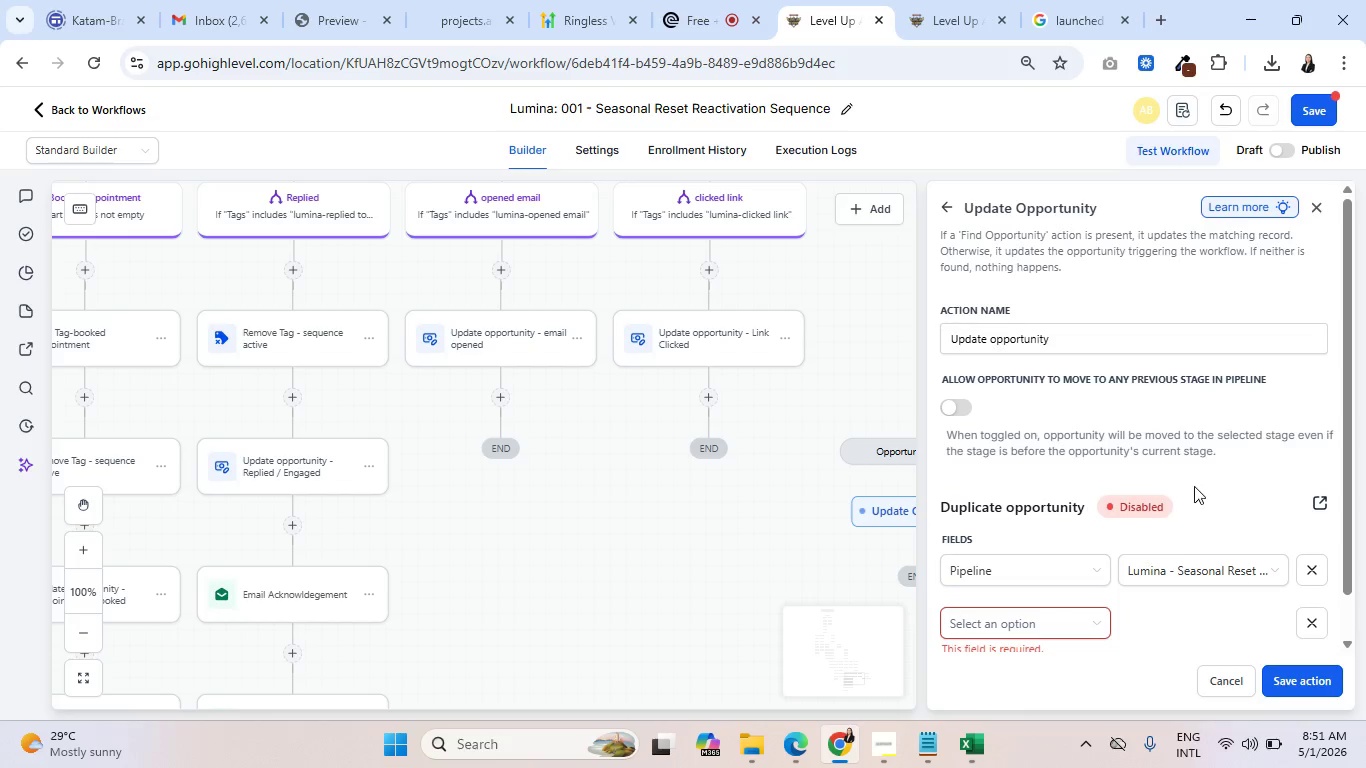 
left_click([1087, 579])
 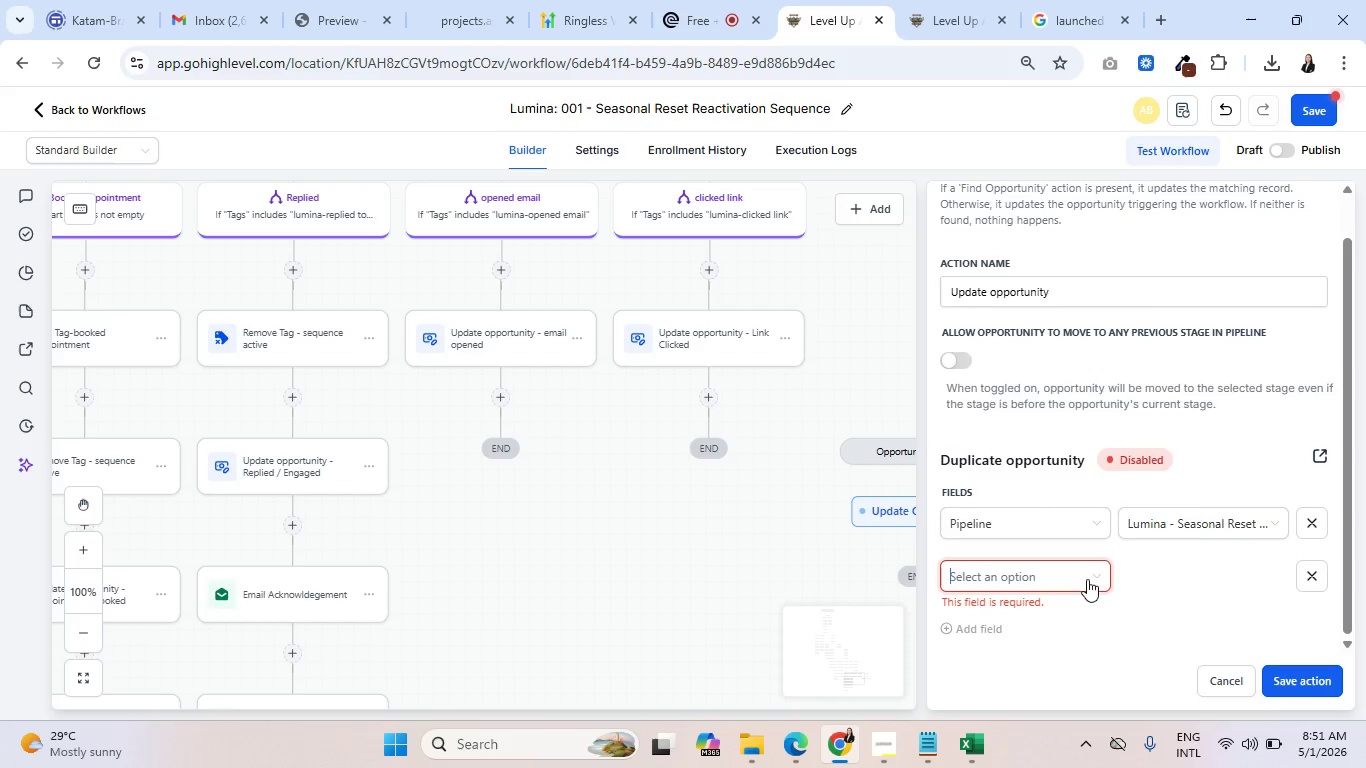 
mouse_move([1013, 450])
 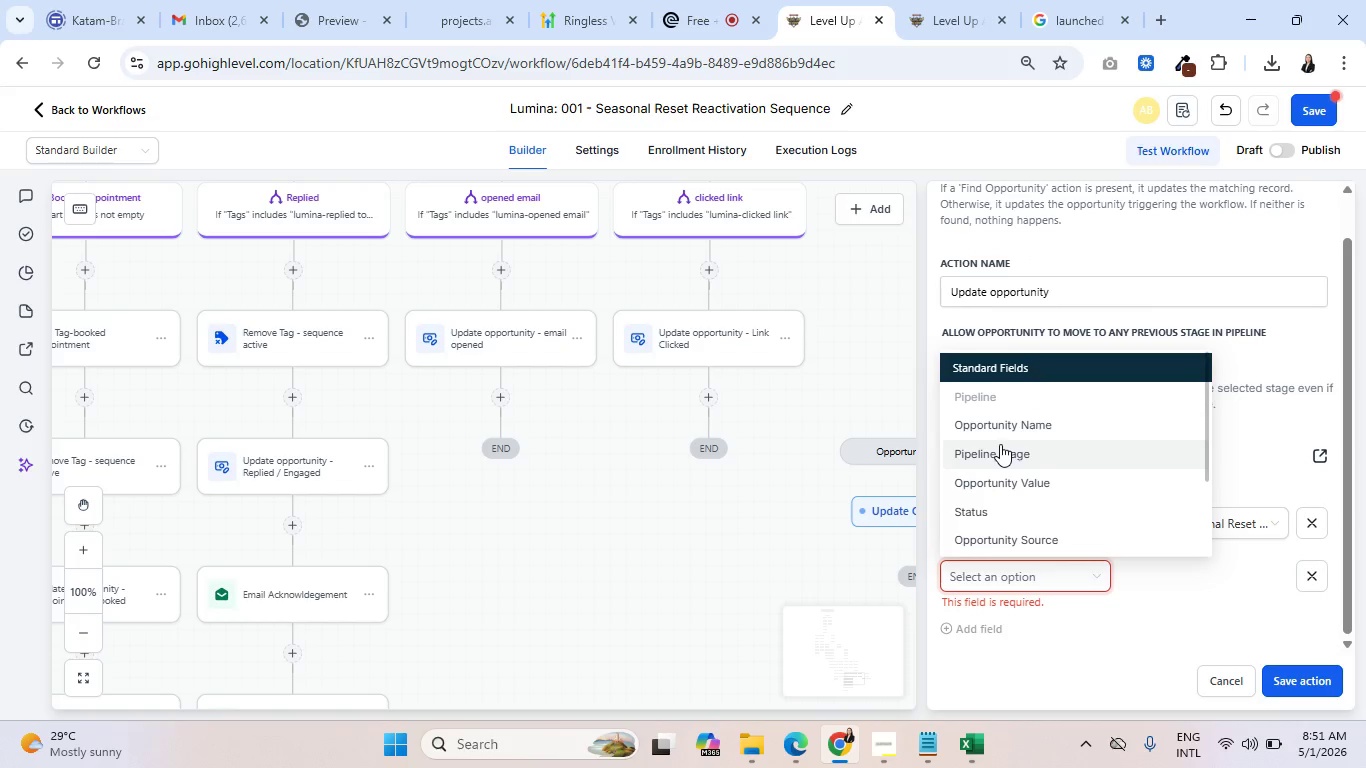 
left_click([1000, 444])
 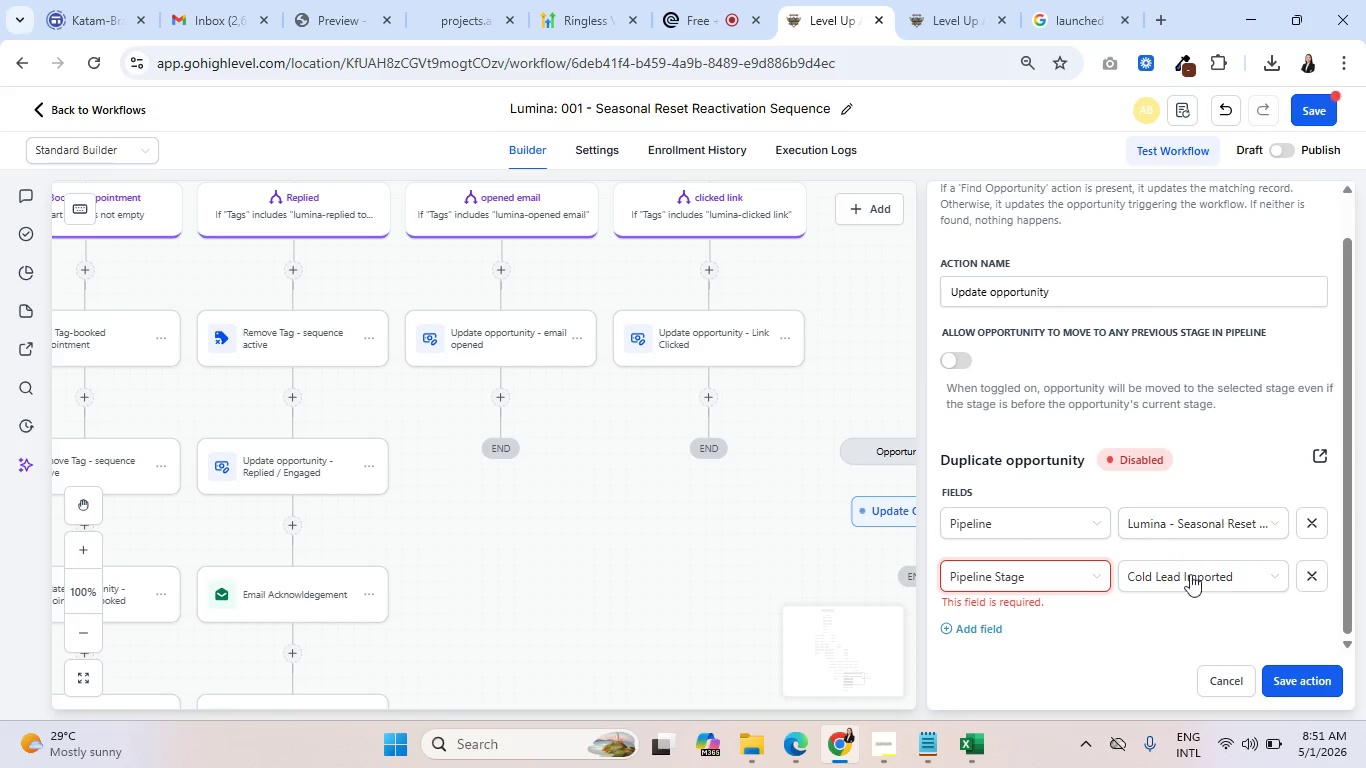 
left_click([1191, 578])
 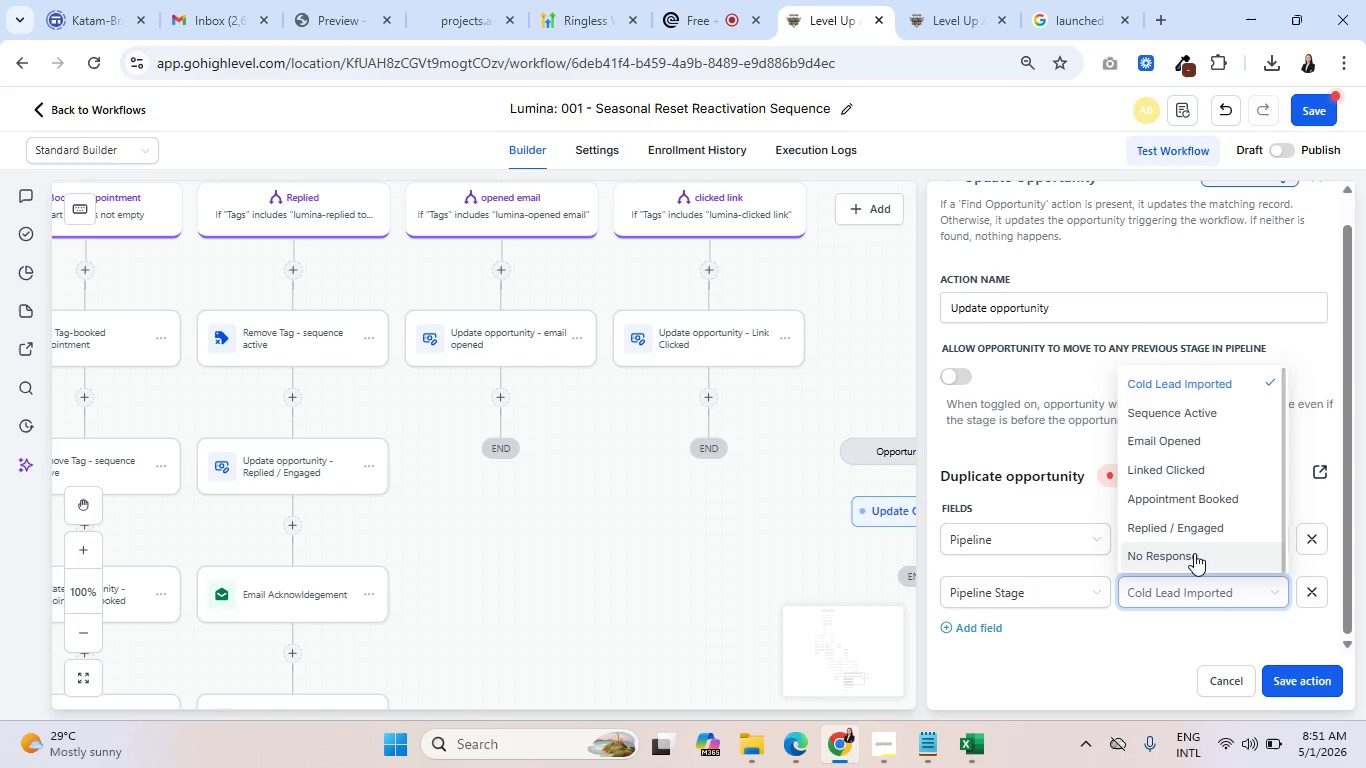 
left_click([1194, 553])
 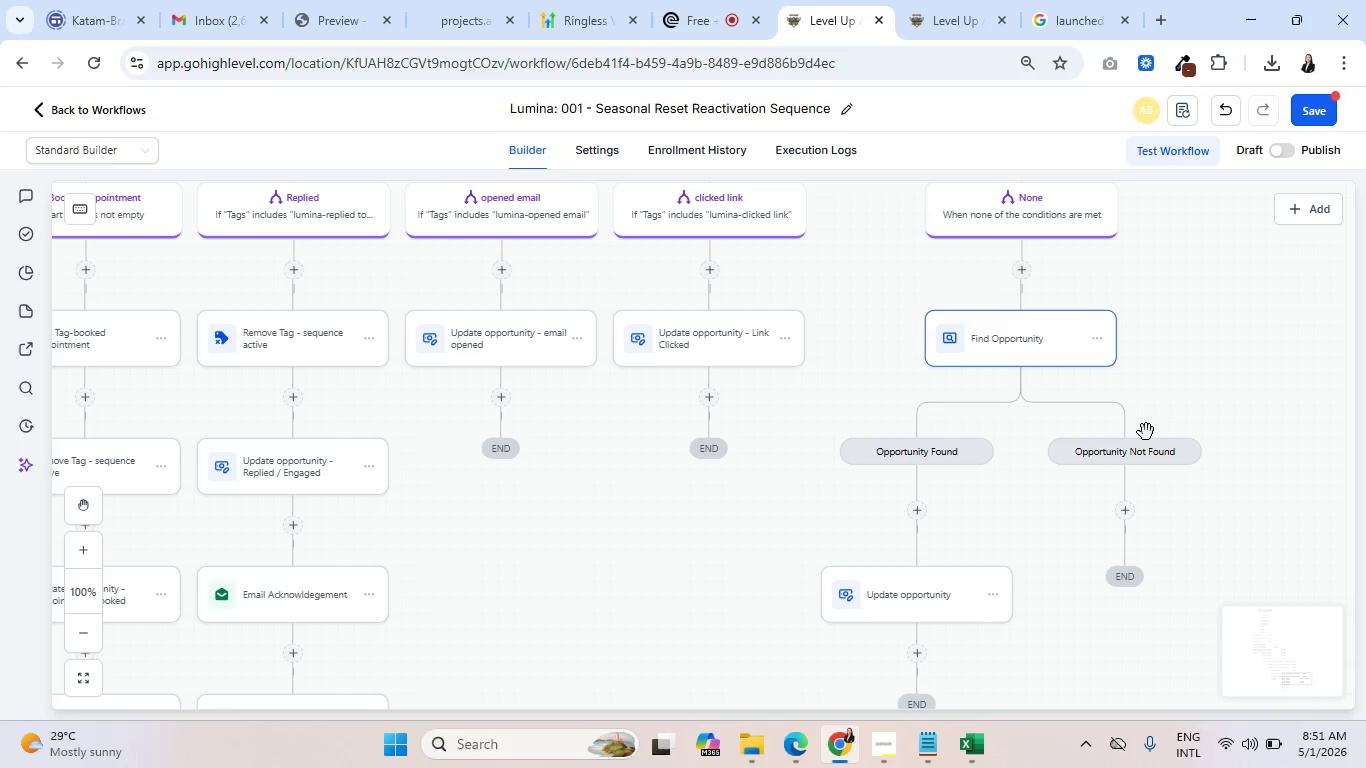 
wait(5.09)
 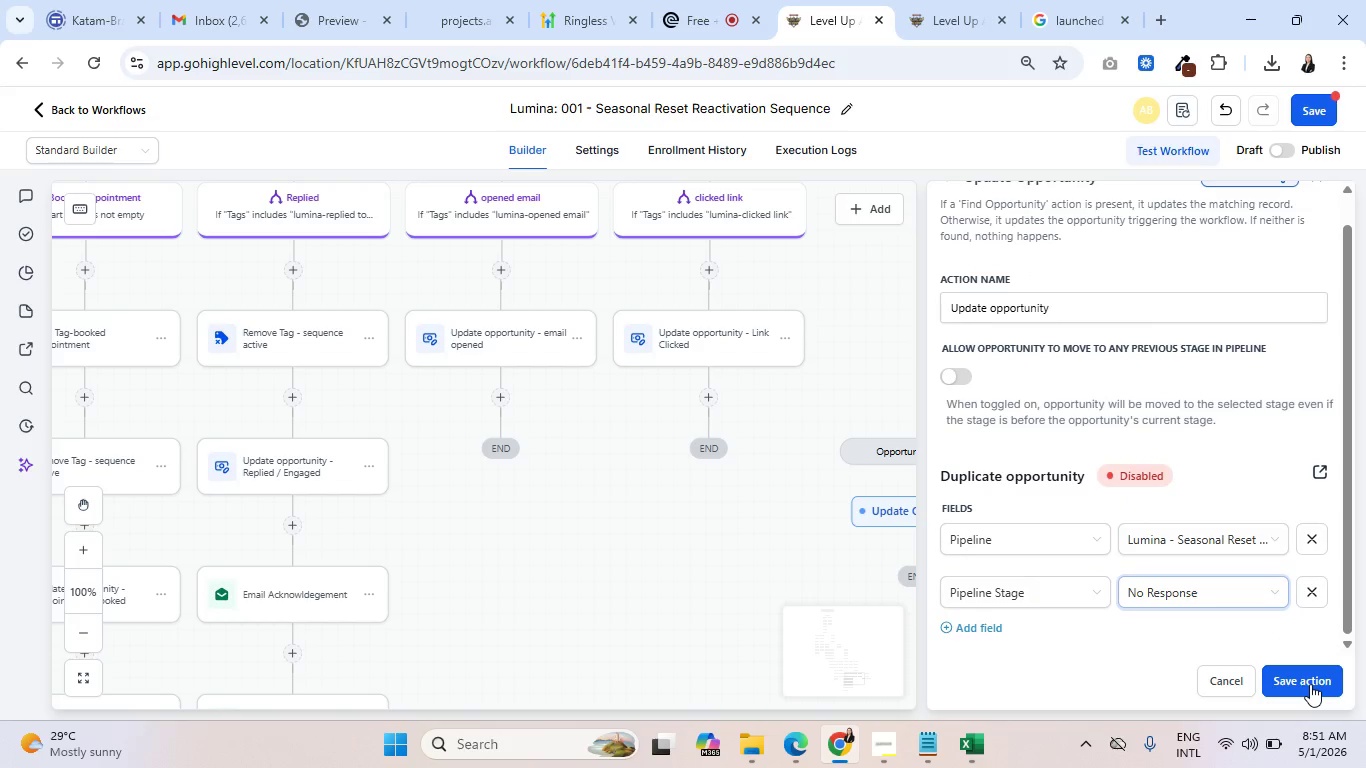 
left_click_drag(start_coordinate=[1179, 561], to_coordinate=[1147, 397])
 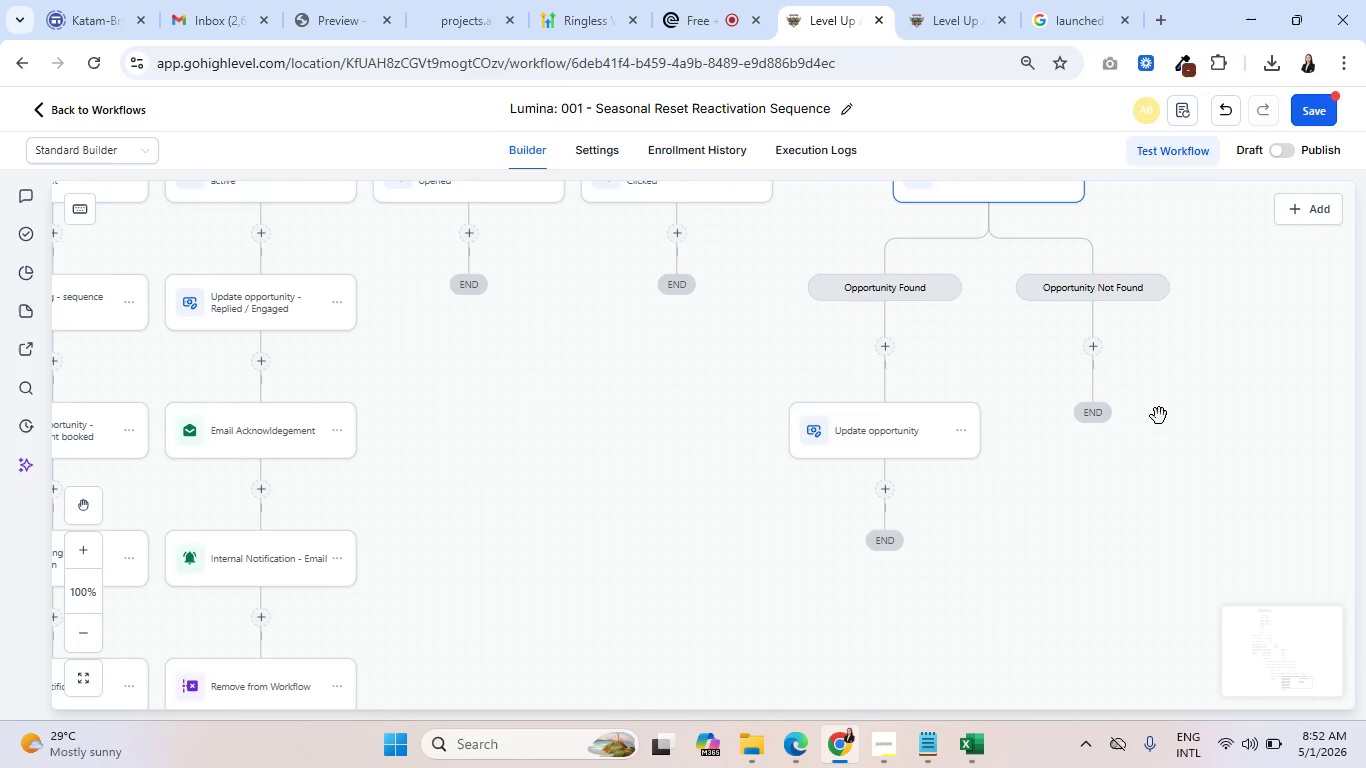 
left_click_drag(start_coordinate=[1159, 415], to_coordinate=[1097, 506])
 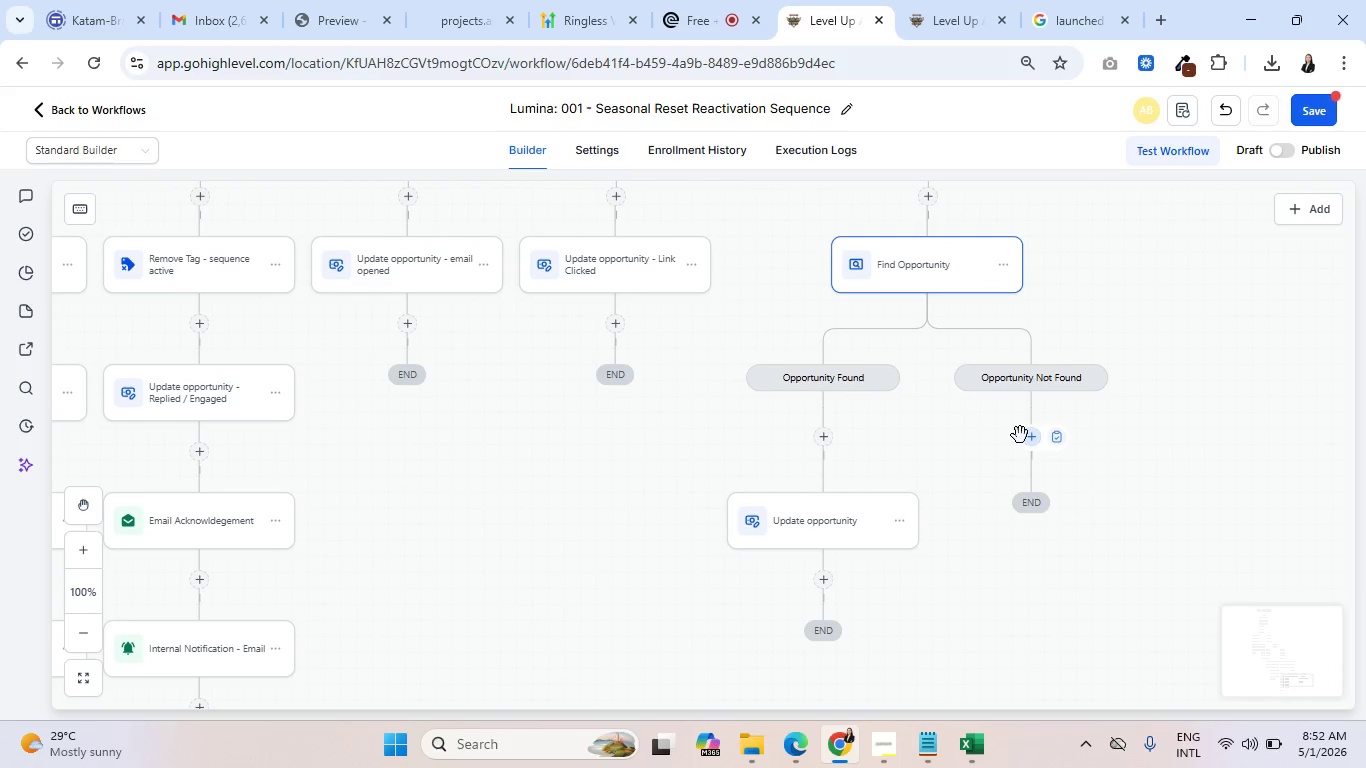 
left_click([1029, 438])
 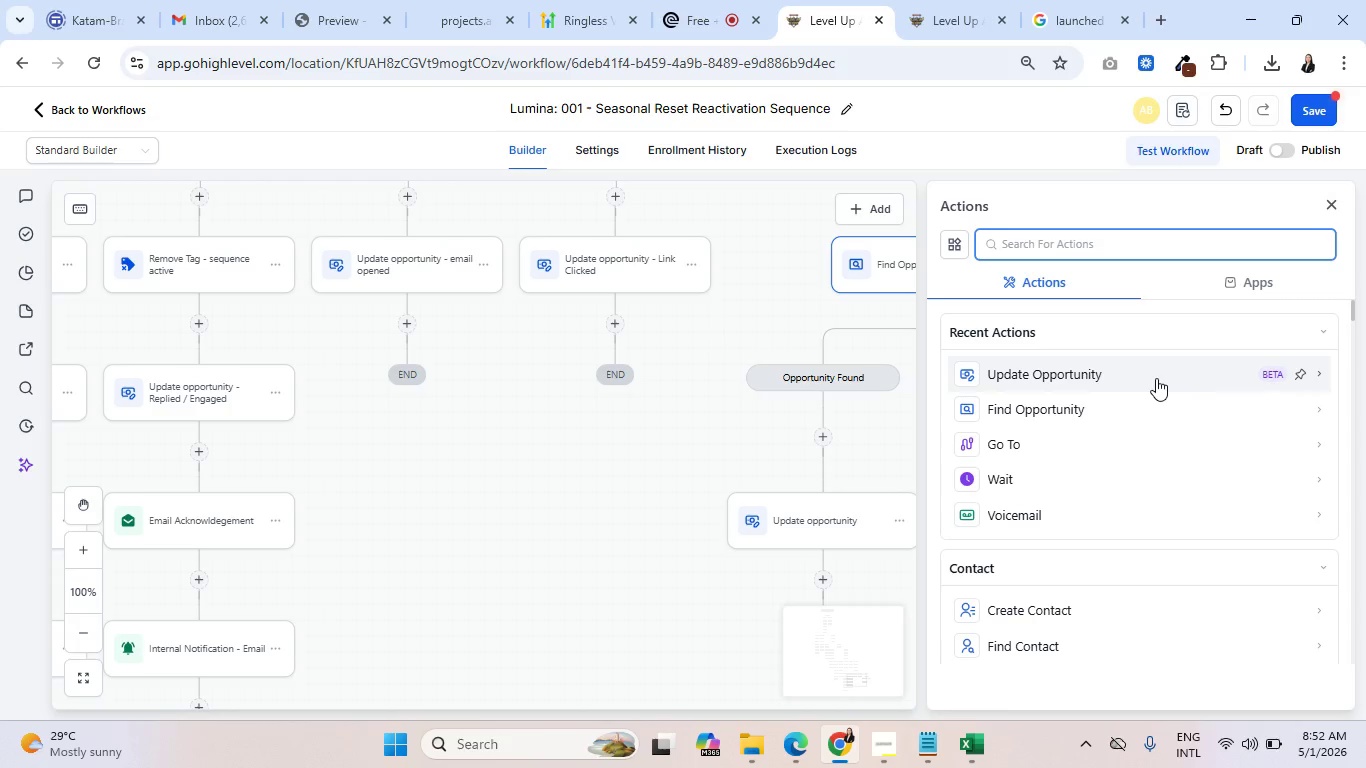 
wait(9.89)
 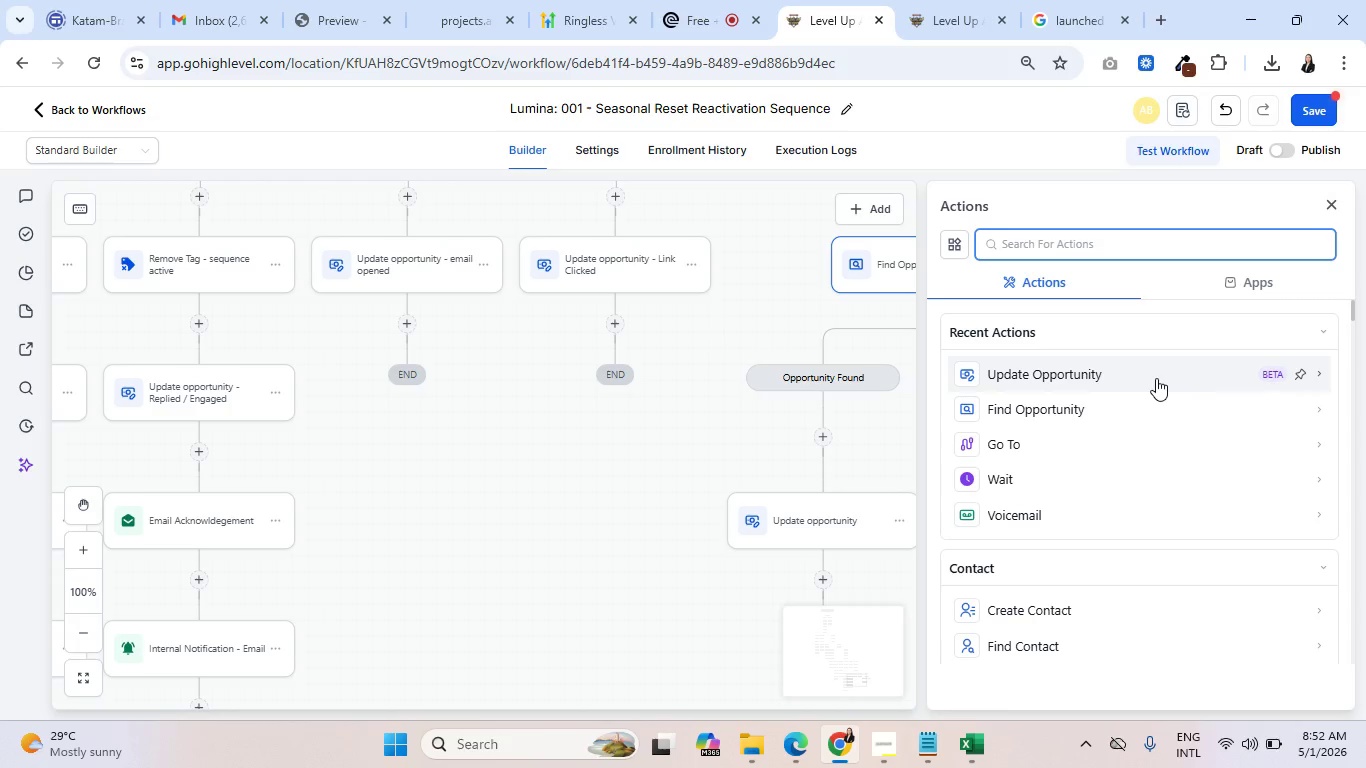 
left_click([1331, 208])
 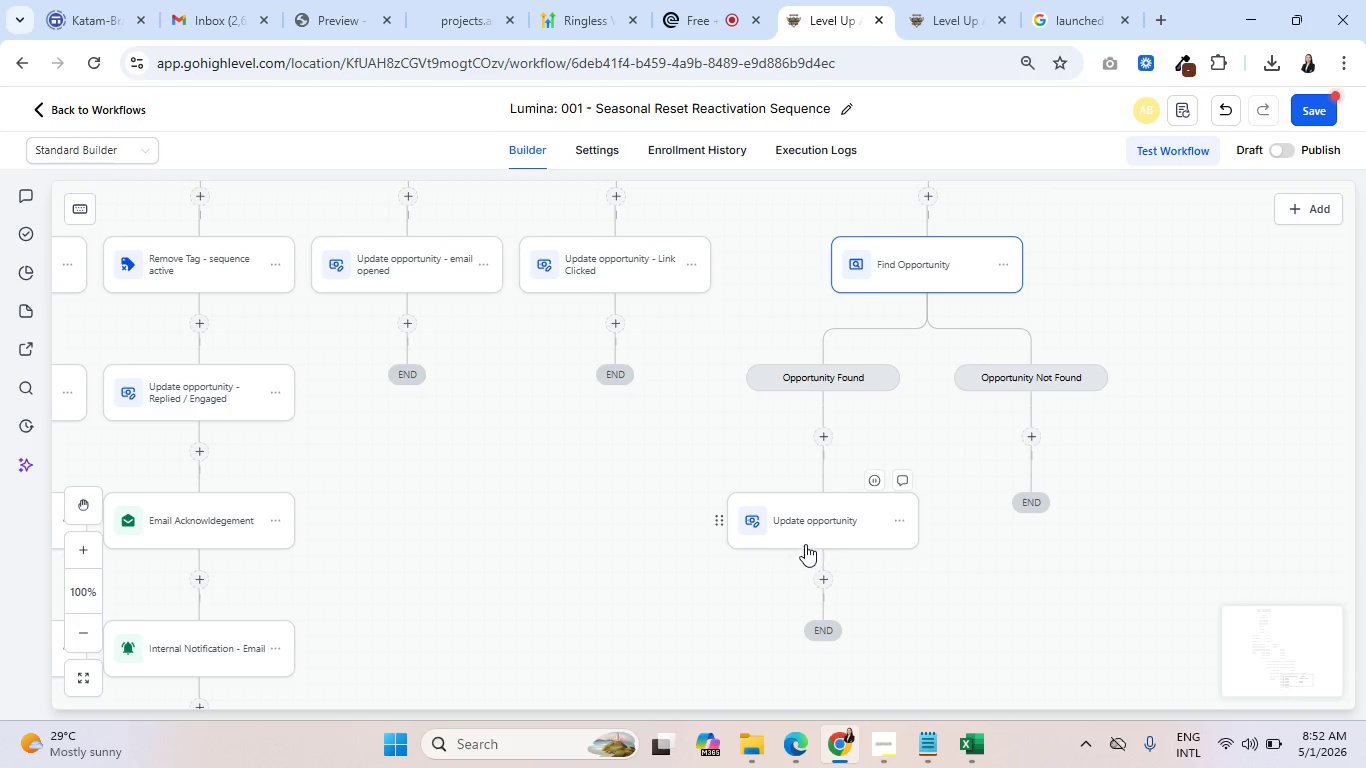 
left_click([1026, 439])
 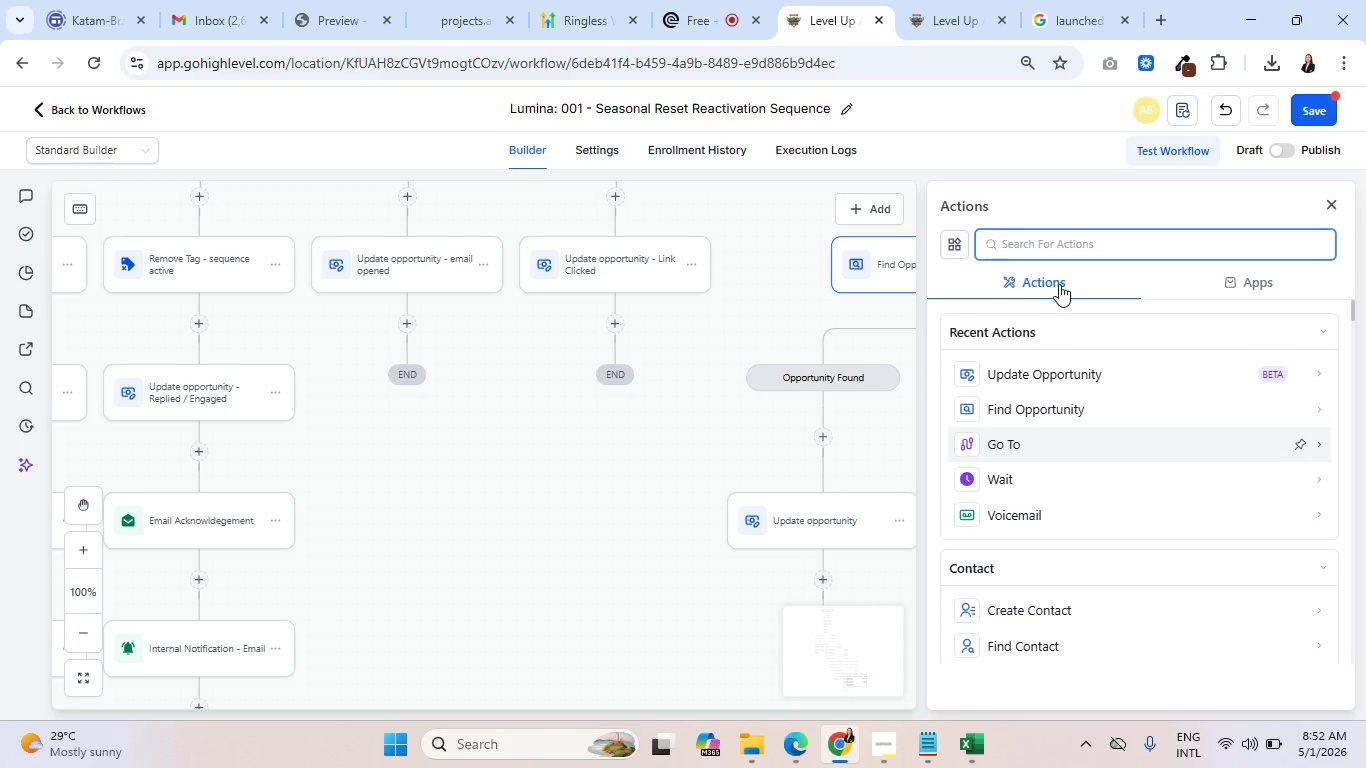 
left_click([1065, 244])
 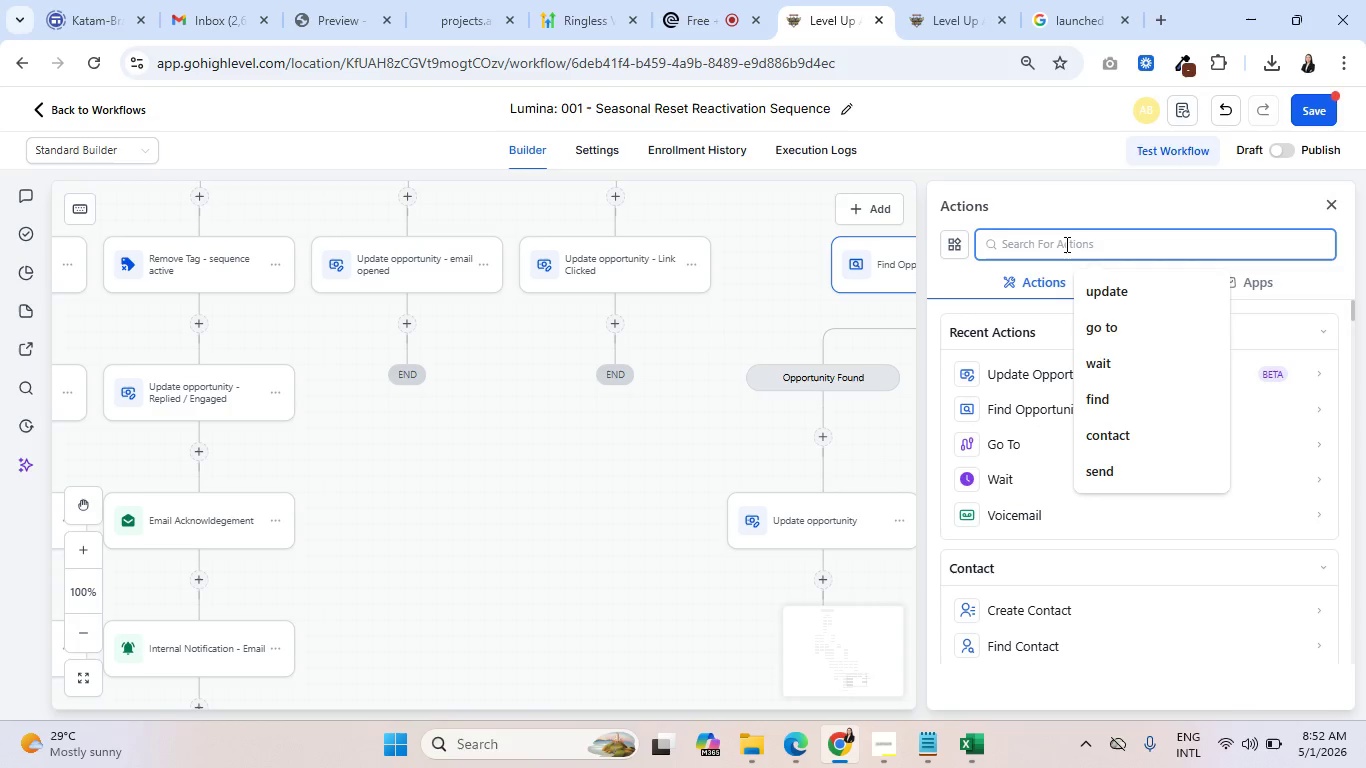 
type(create)
 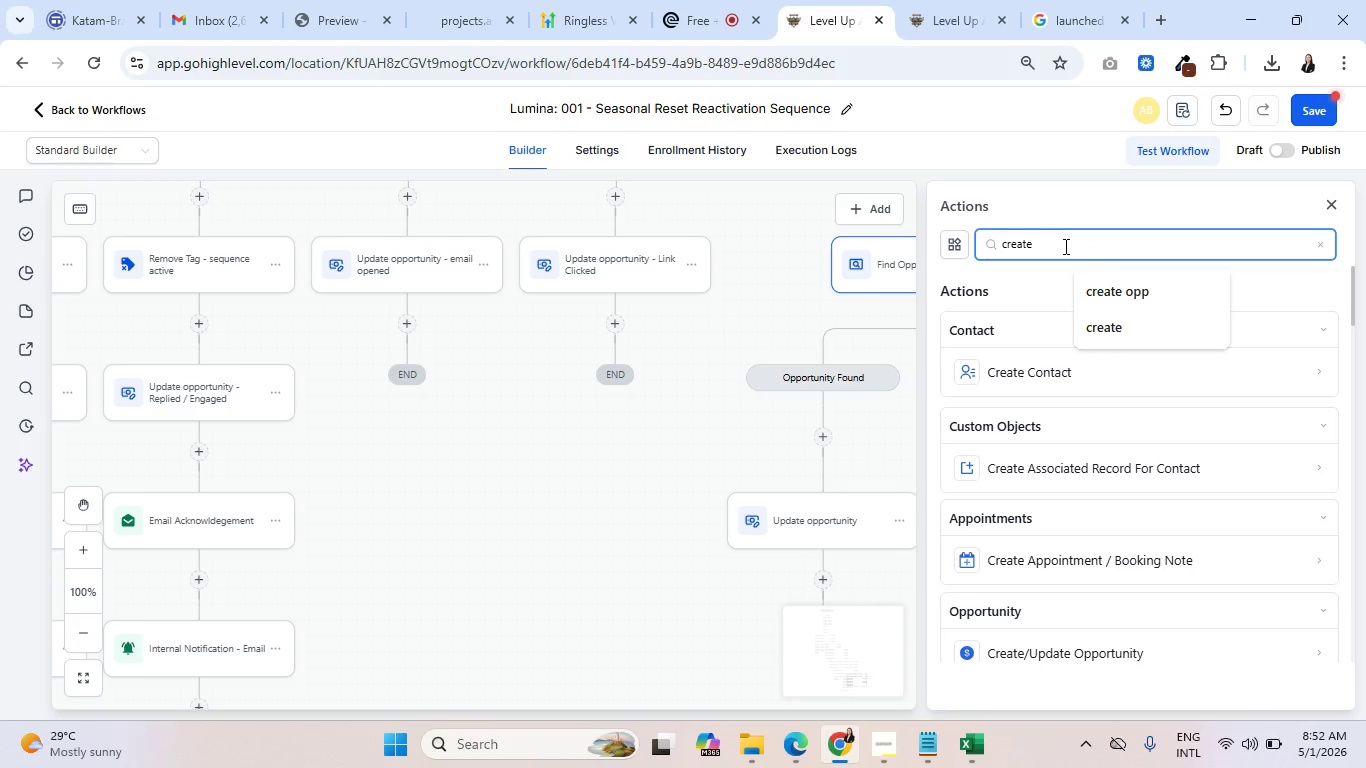 
left_click([1082, 212])
 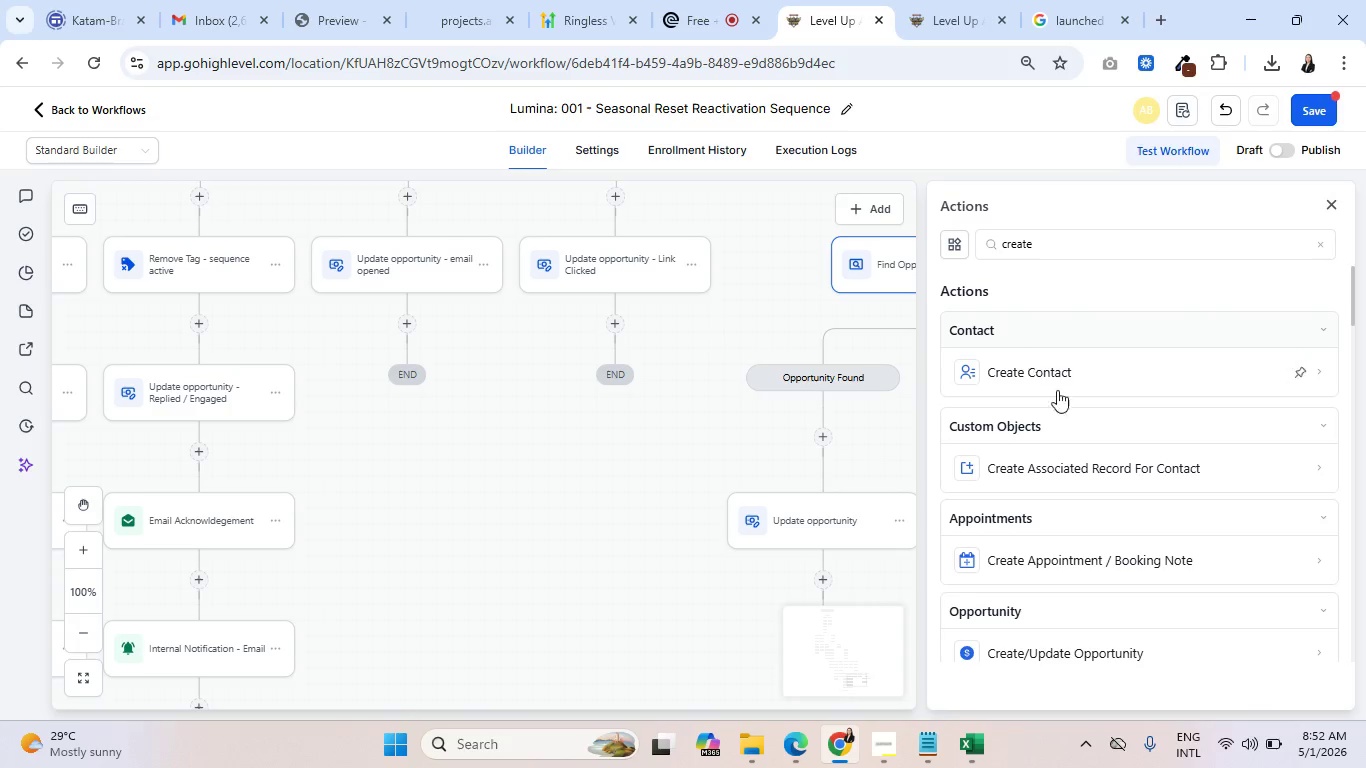 
scroll: coordinate [1165, 444], scroll_direction: down, amount: 2.0
 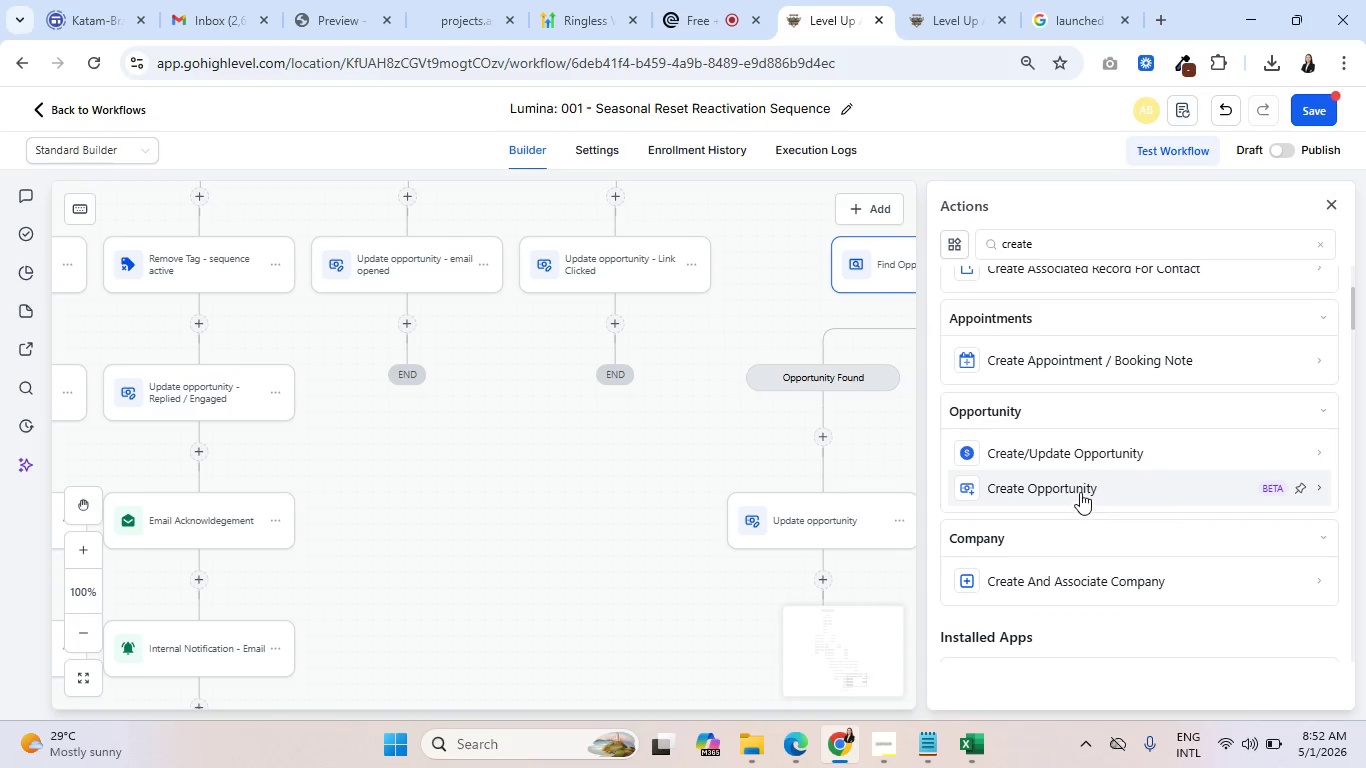 
left_click([1080, 492])
 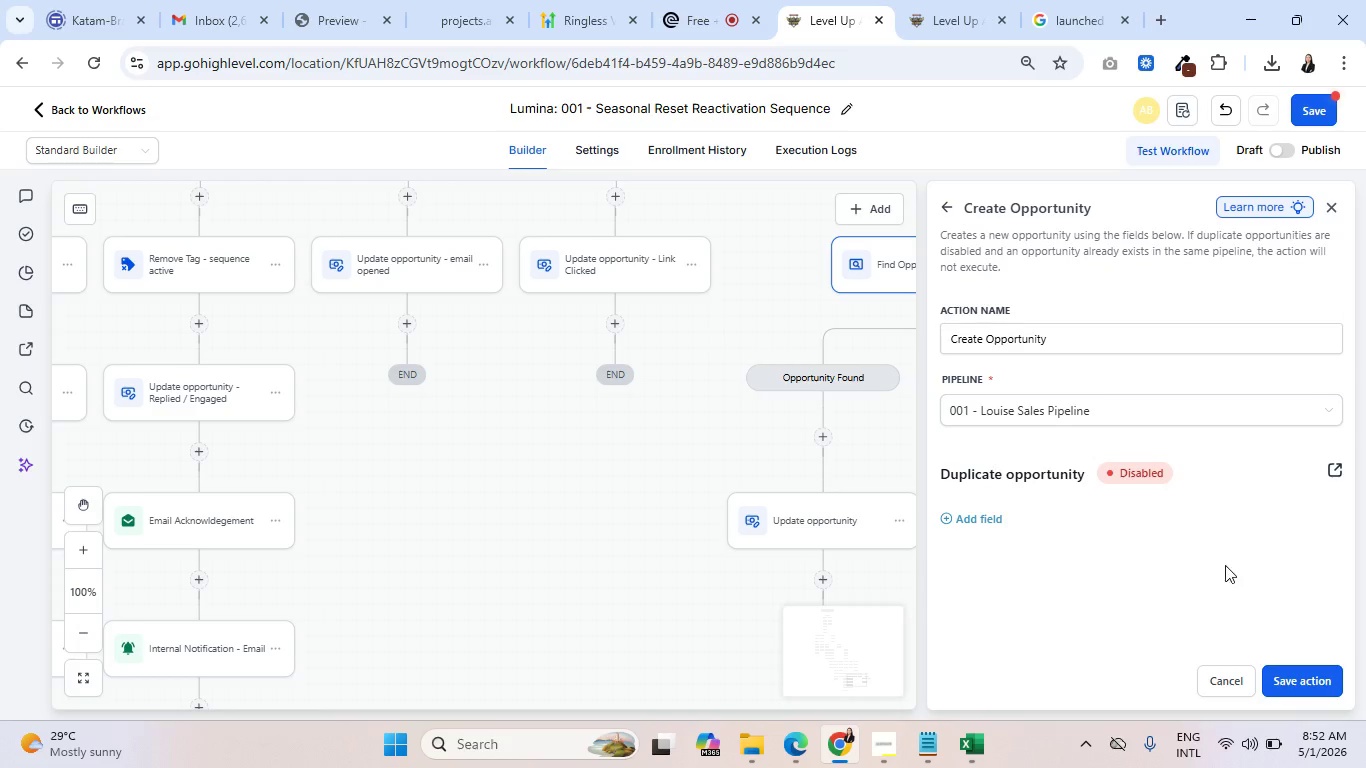 
left_click([1090, 405])
 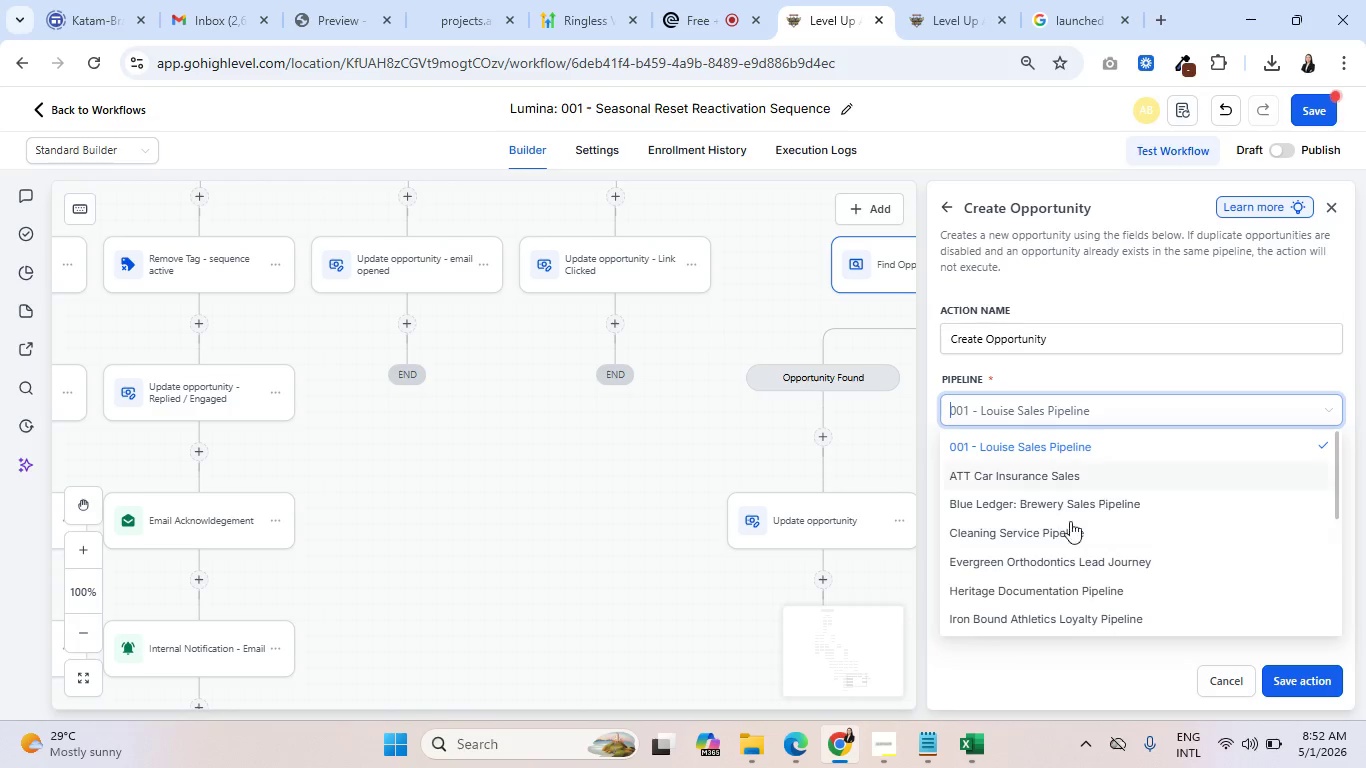 
wait(6.33)
 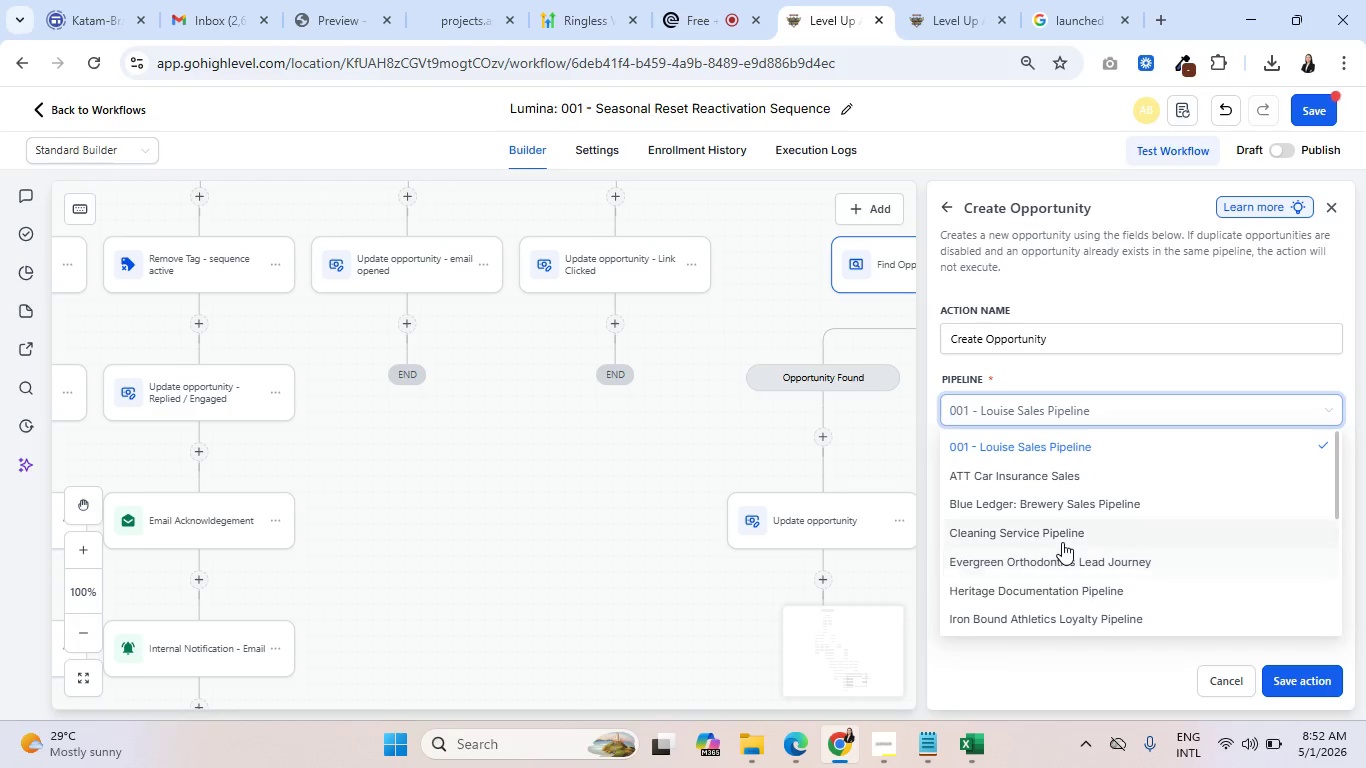 
scroll: coordinate [1057, 528], scroll_direction: down, amount: 1.0
 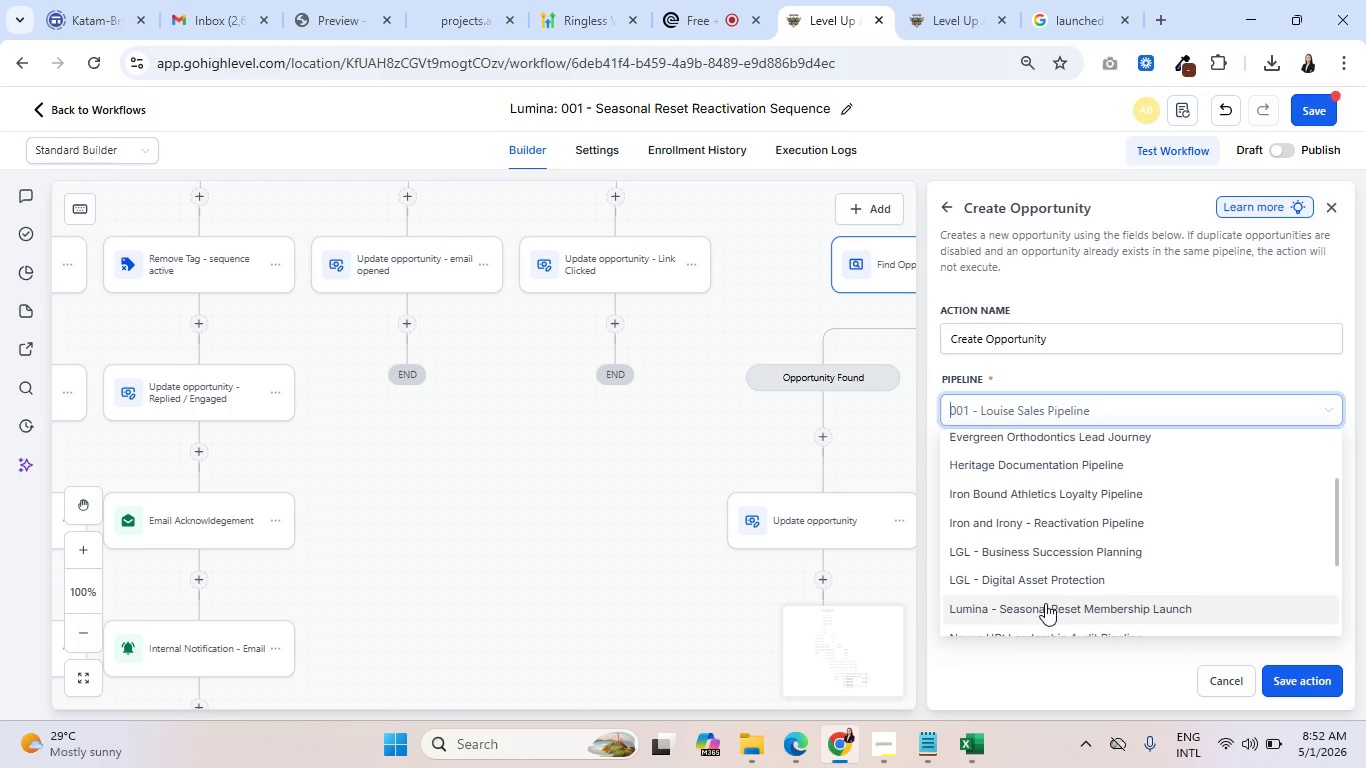 
left_click([1045, 604])
 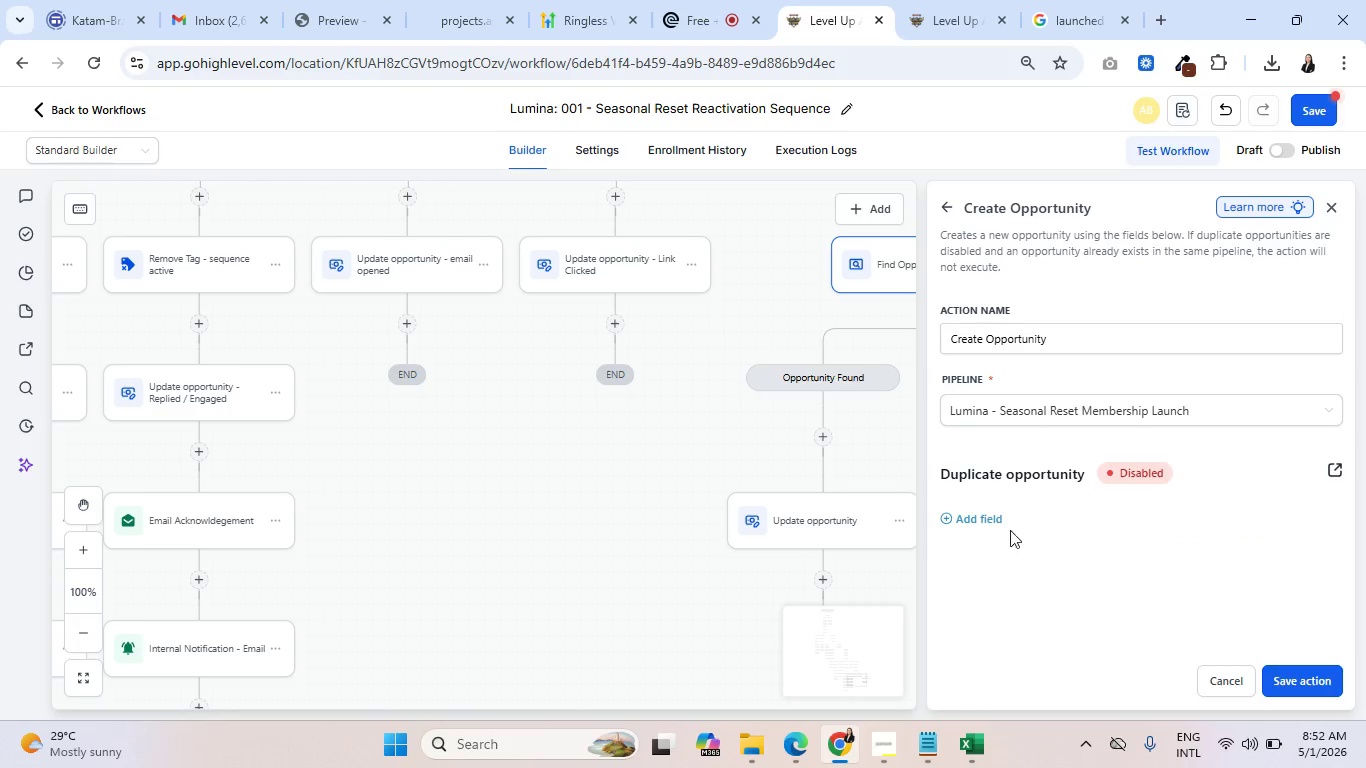 
left_click([985, 521])
 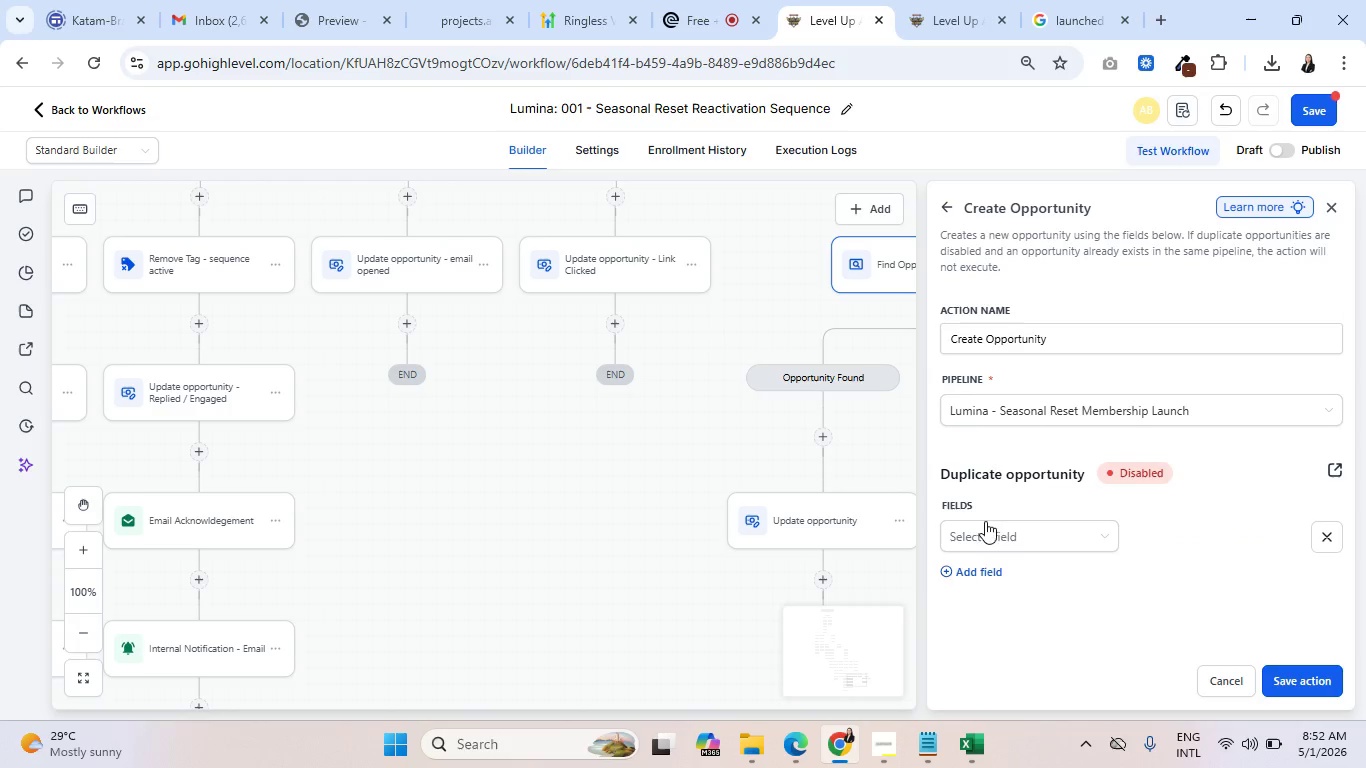 
mouse_move([1023, 448])
 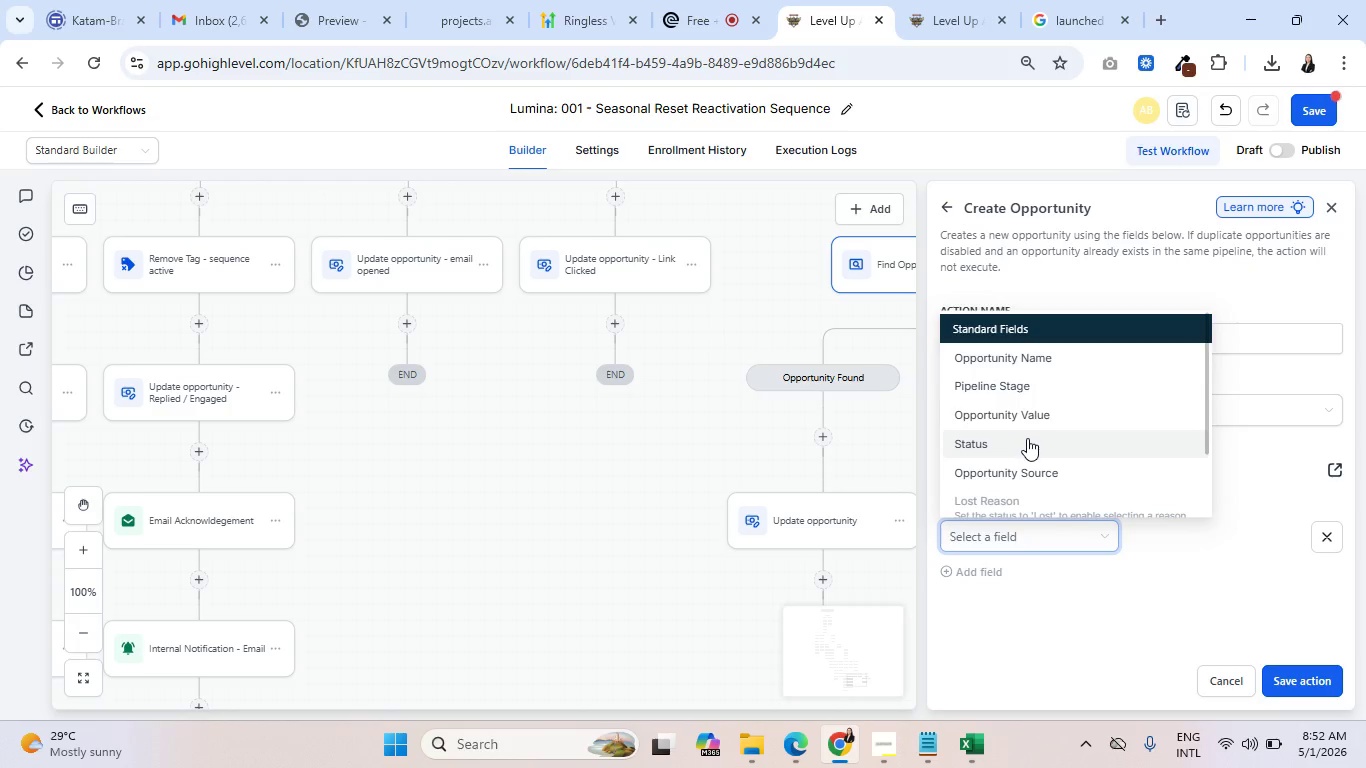 
left_click([1028, 438])
 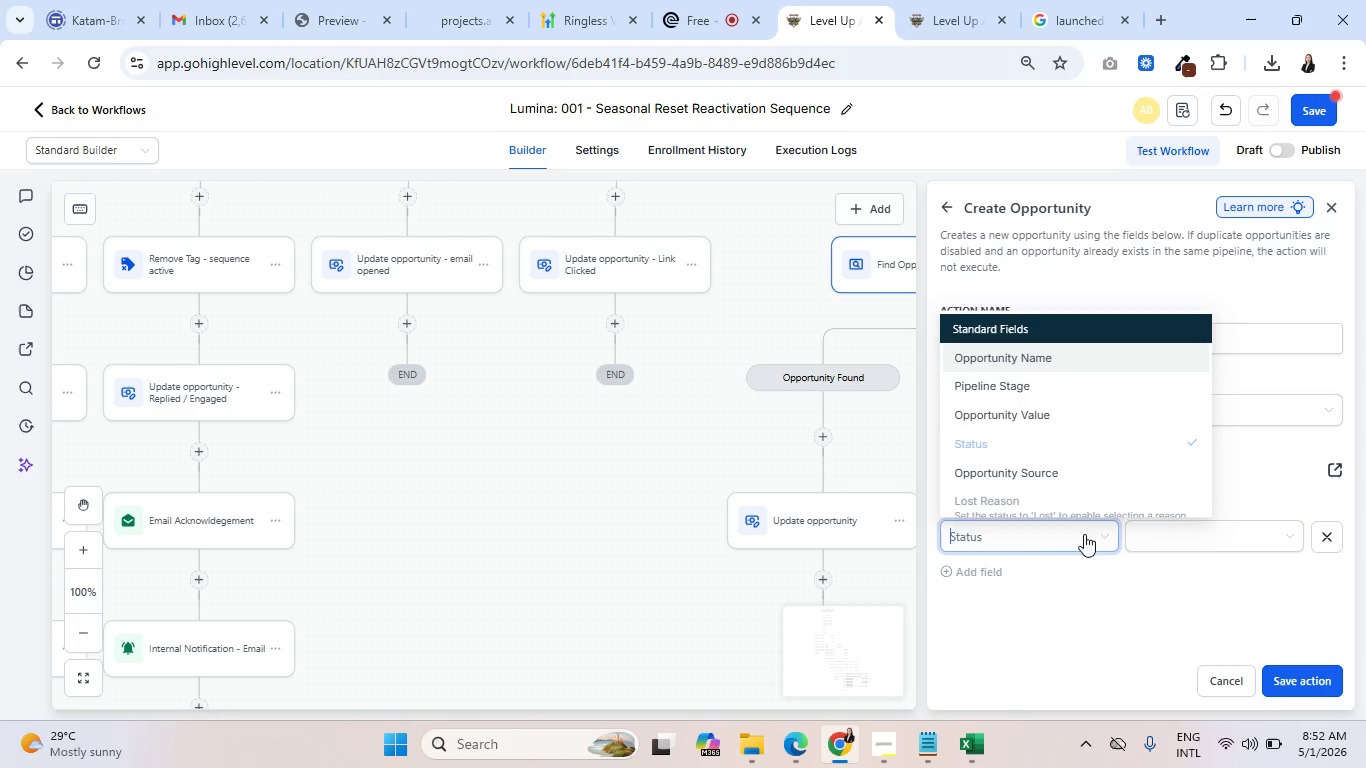 
left_click([1051, 376])
 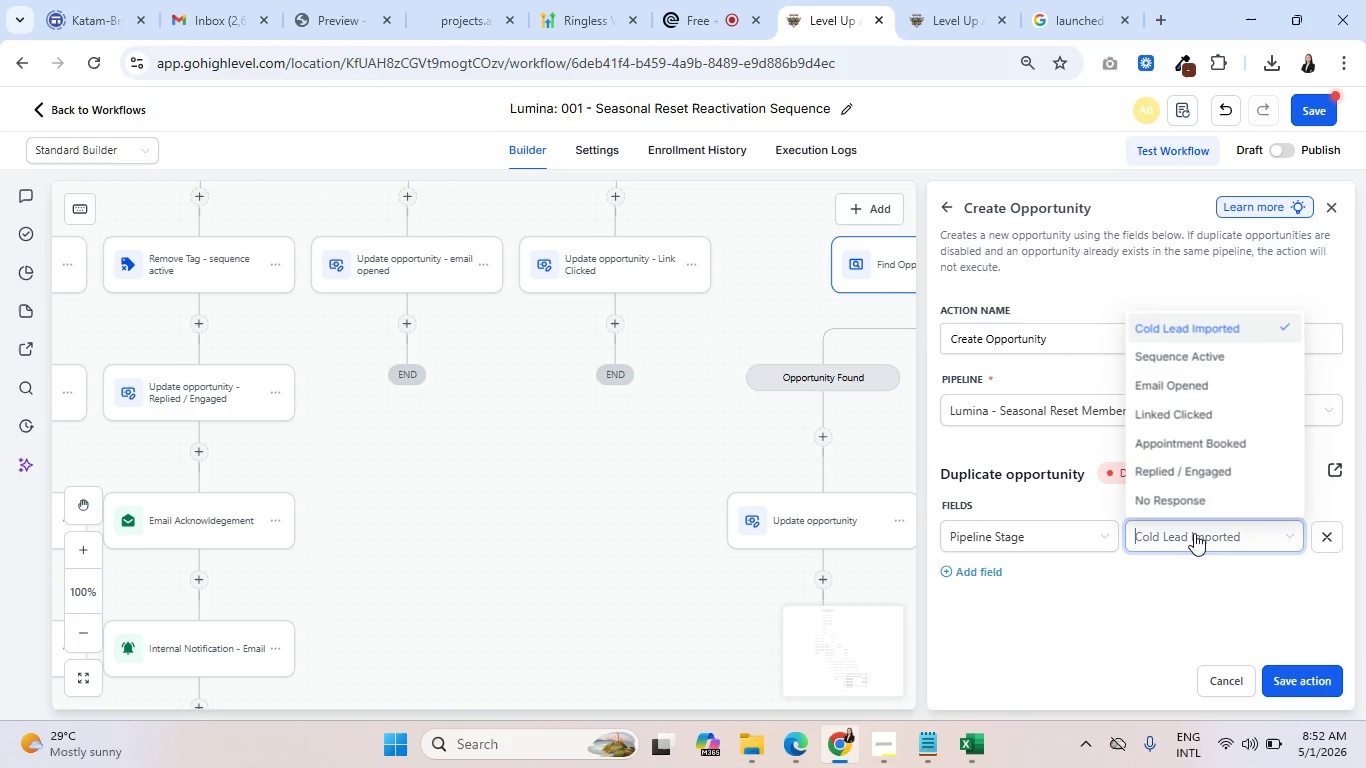 
left_click([1188, 498])
 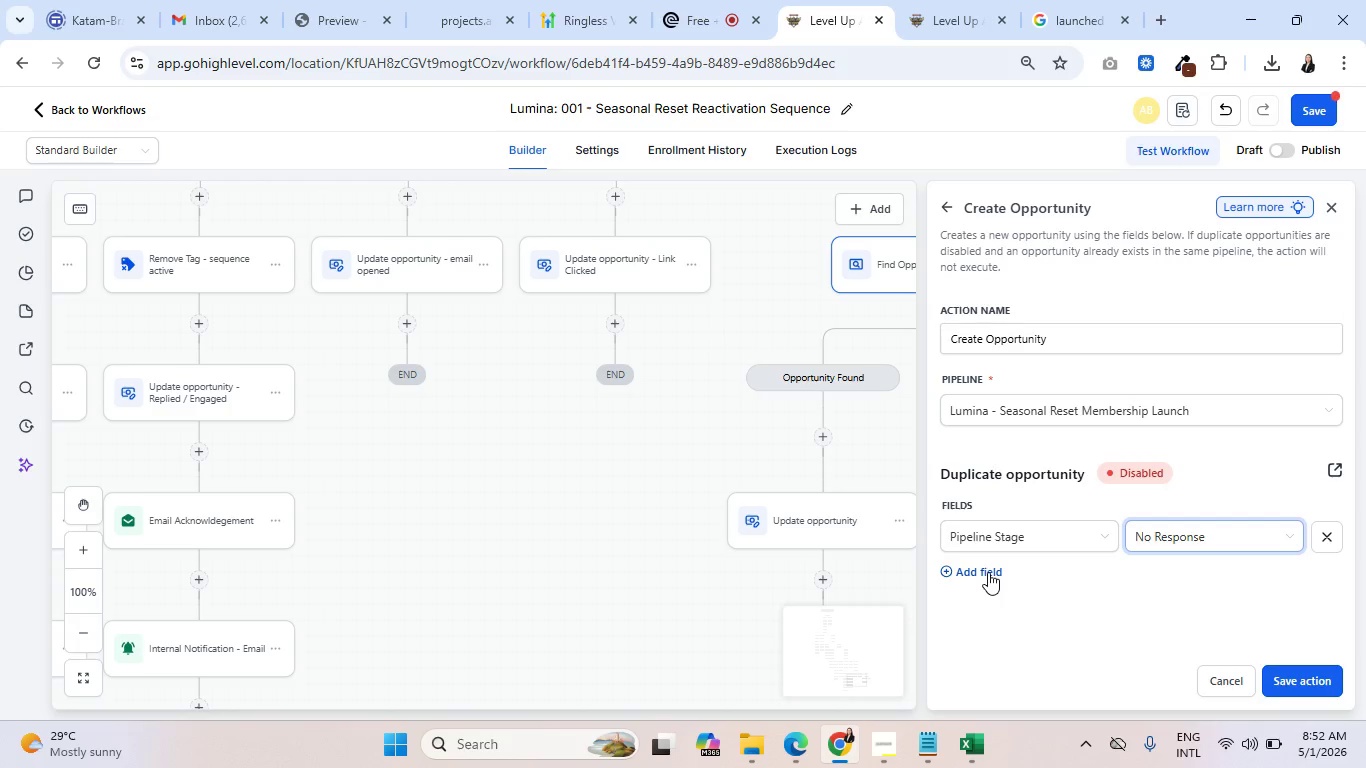 
left_click([1286, 683])
 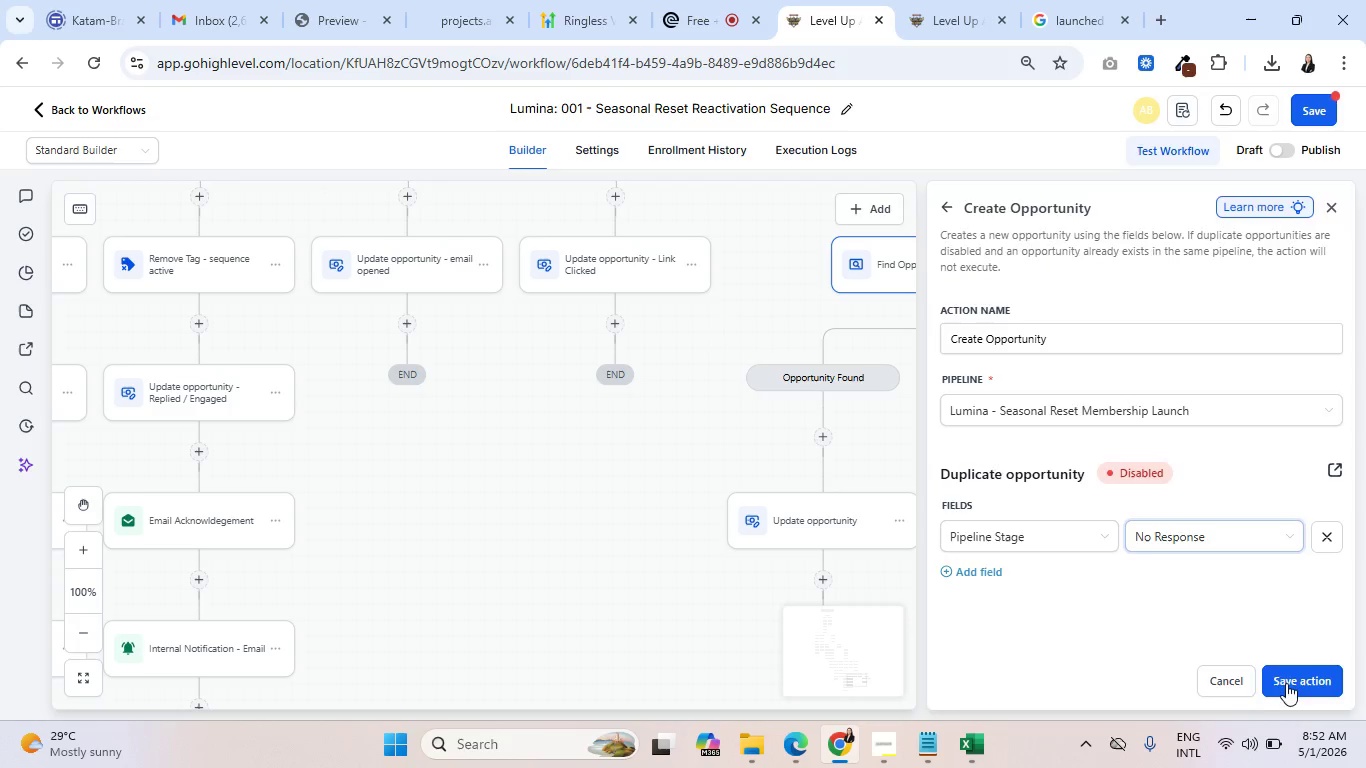 
mouse_move([1301, 614])
 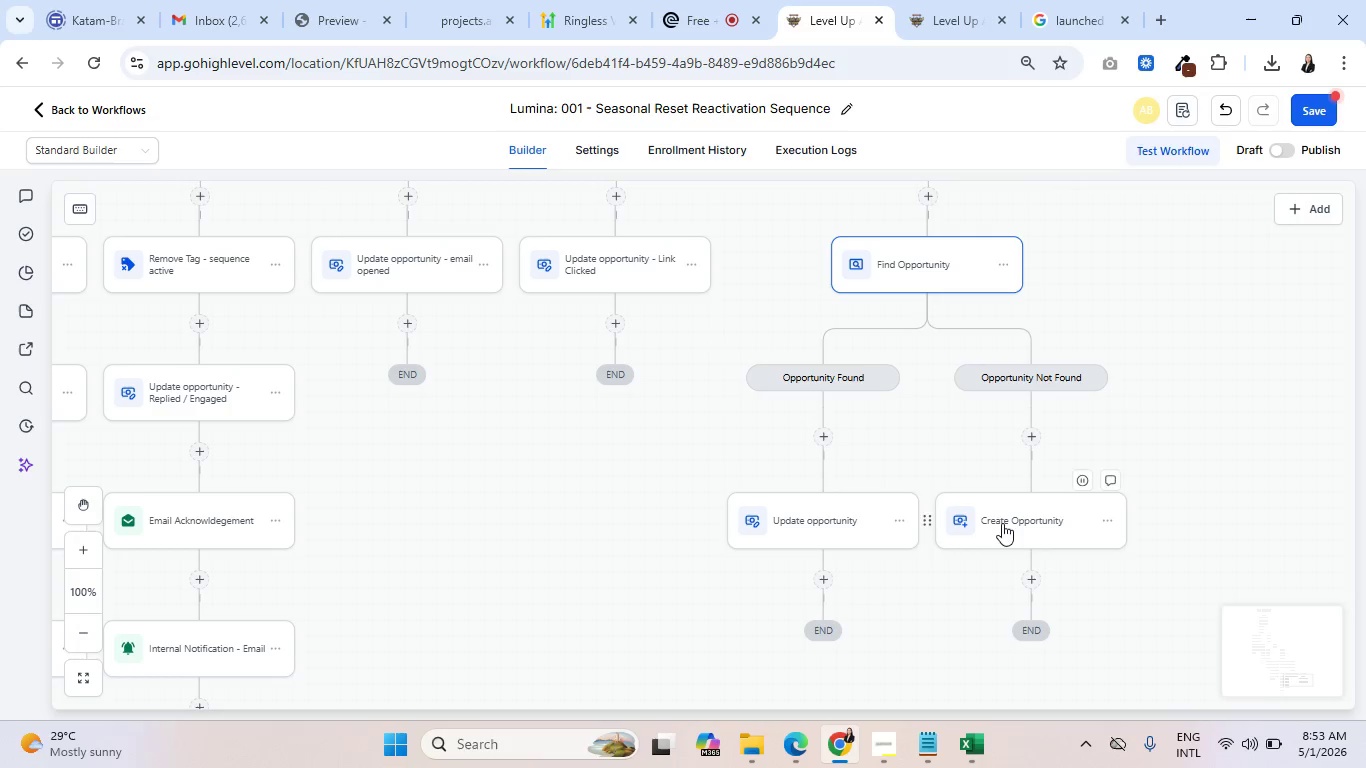 
left_click_drag(start_coordinate=[550, 470], to_coordinate=[670, 575])
 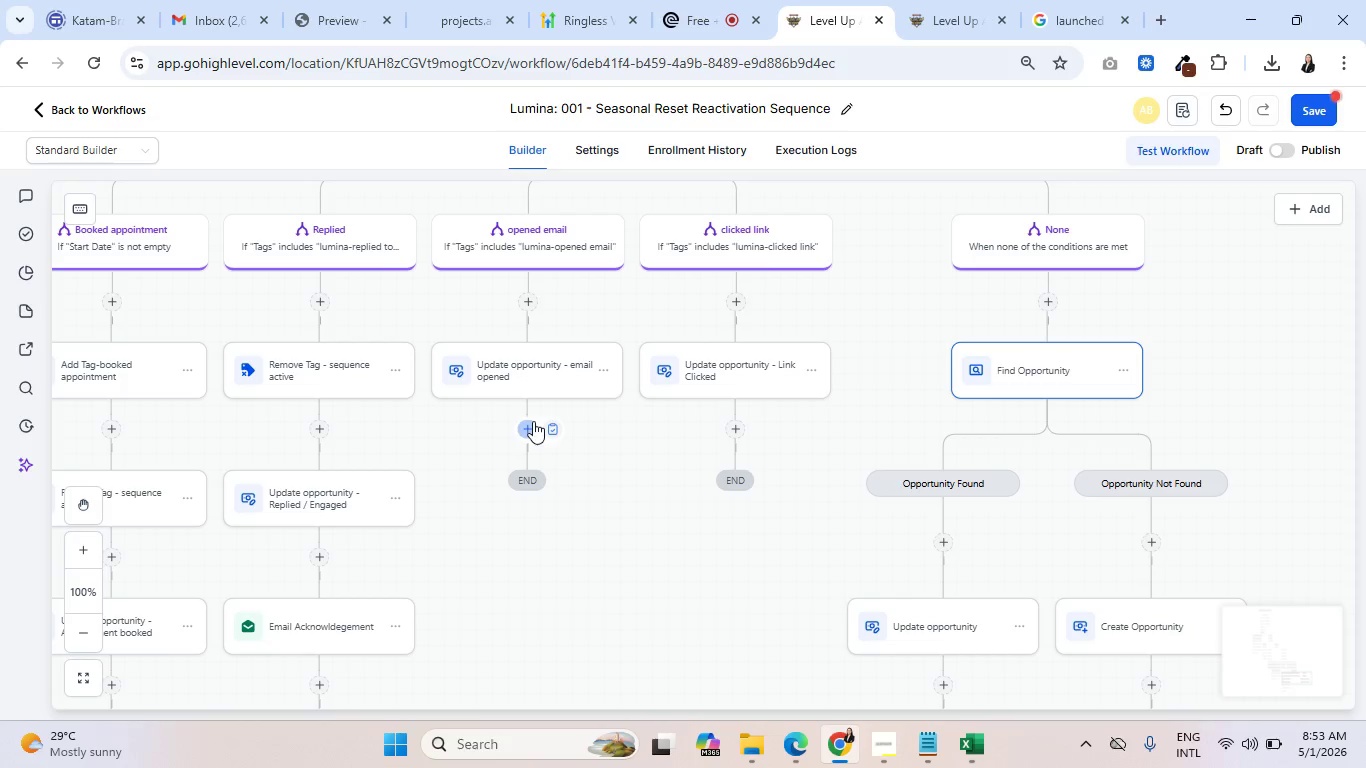 
wait(14.34)
 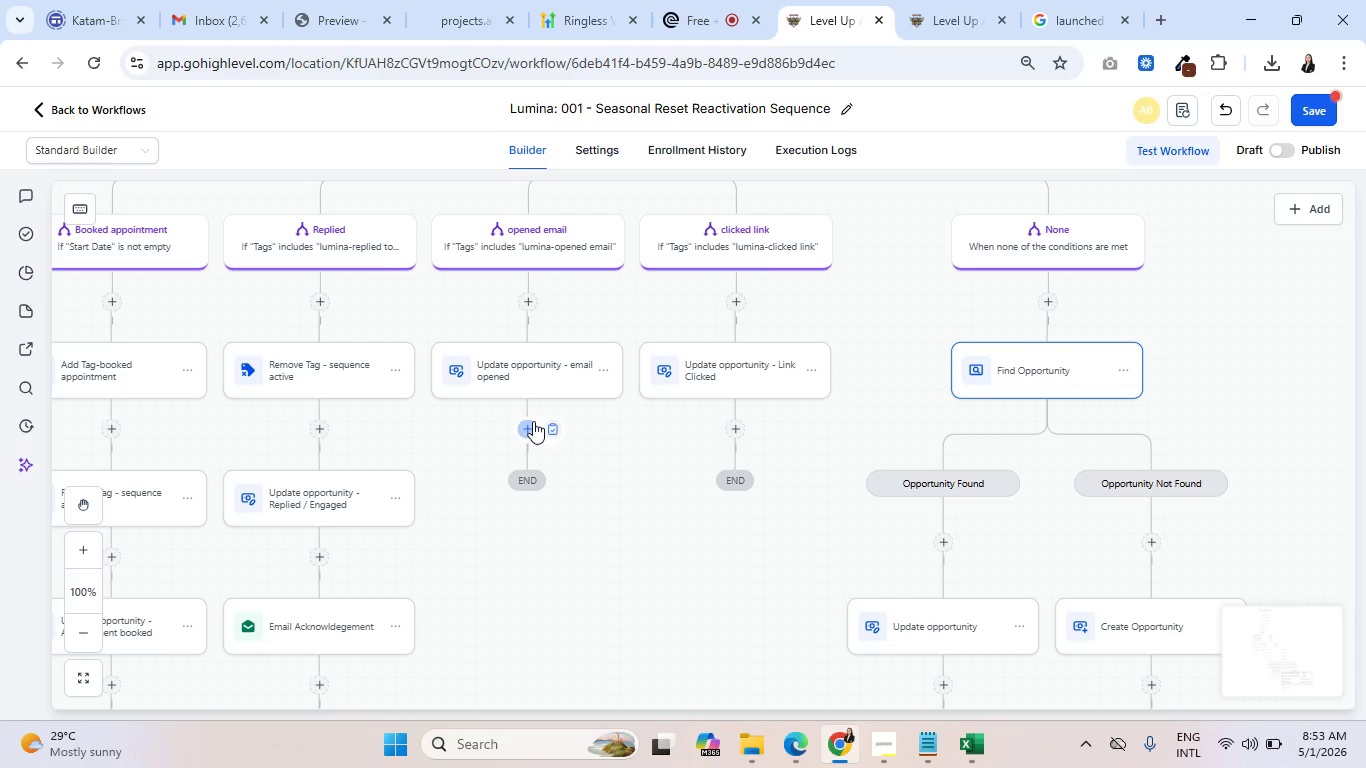 
left_click([524, 426])
 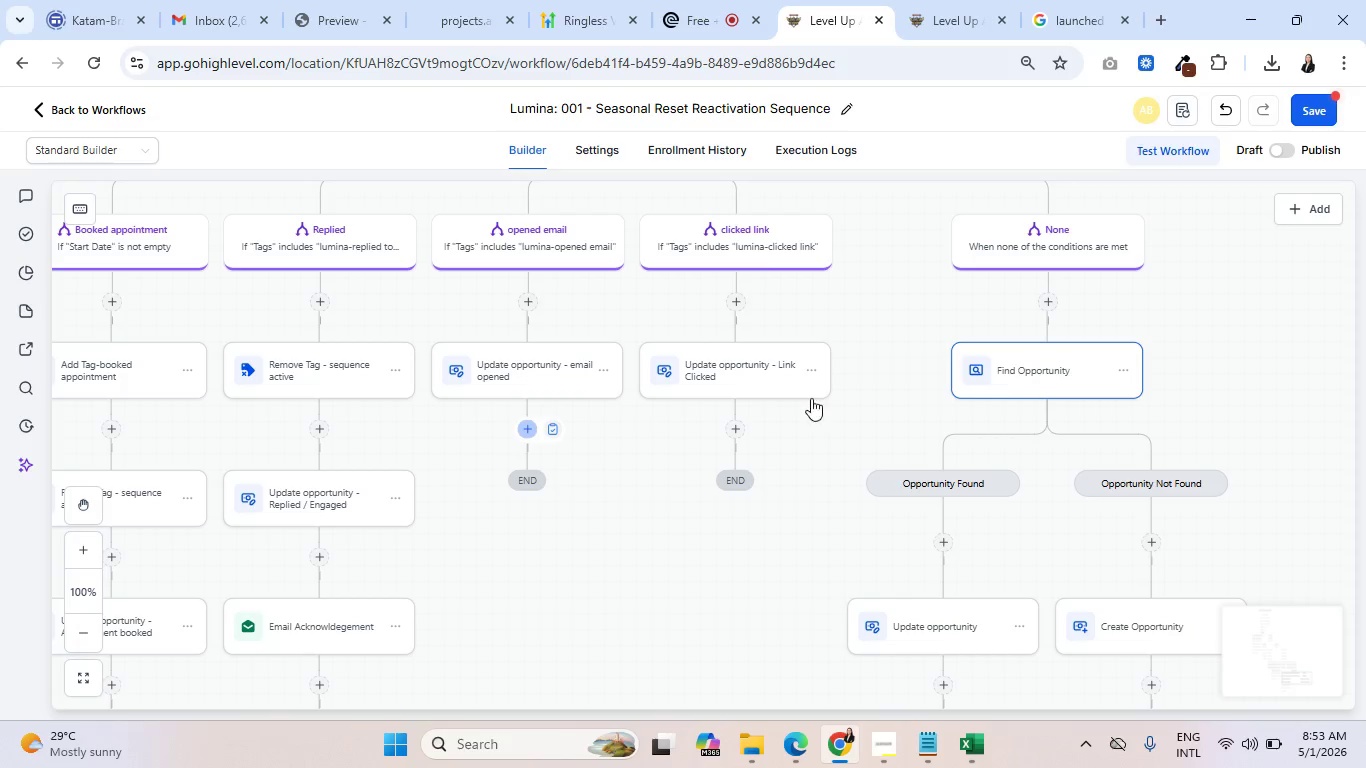 
mouse_move([1033, 477])
 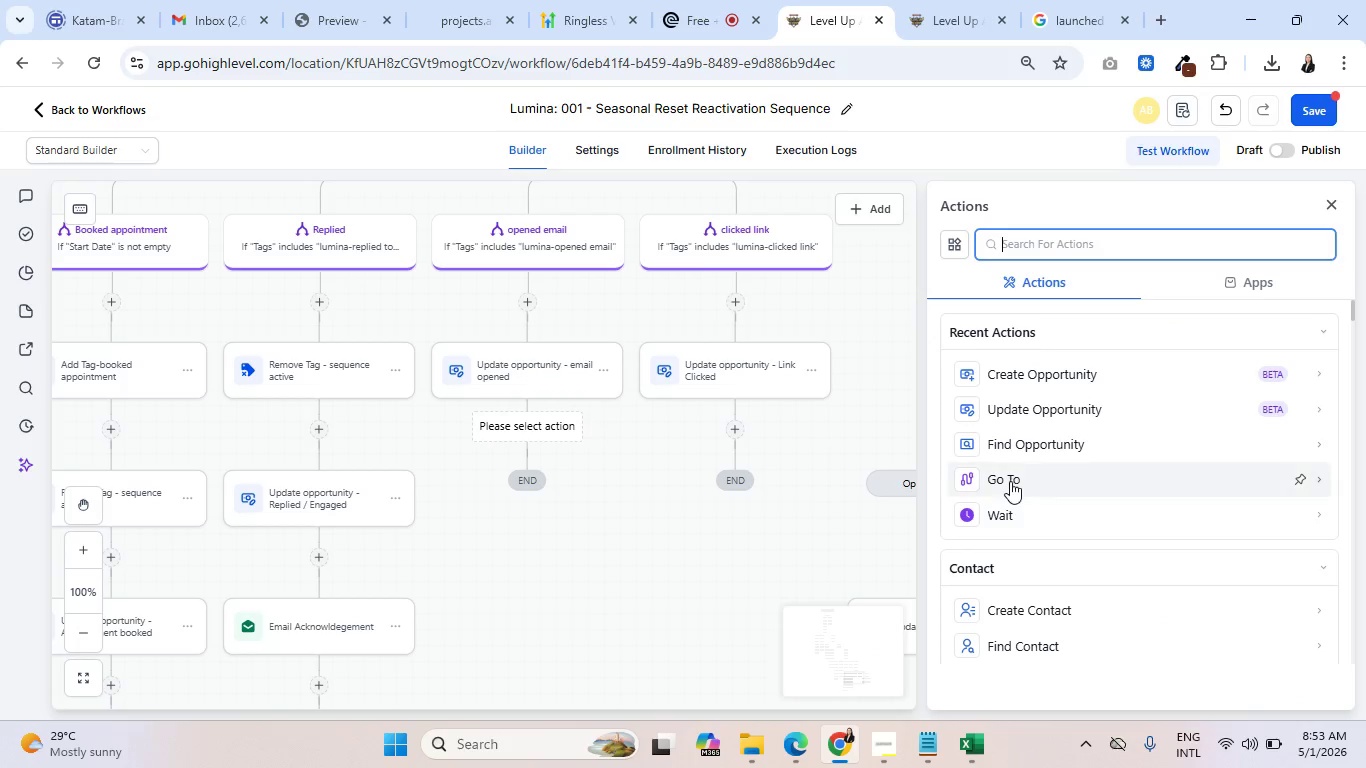 
left_click([1010, 484])
 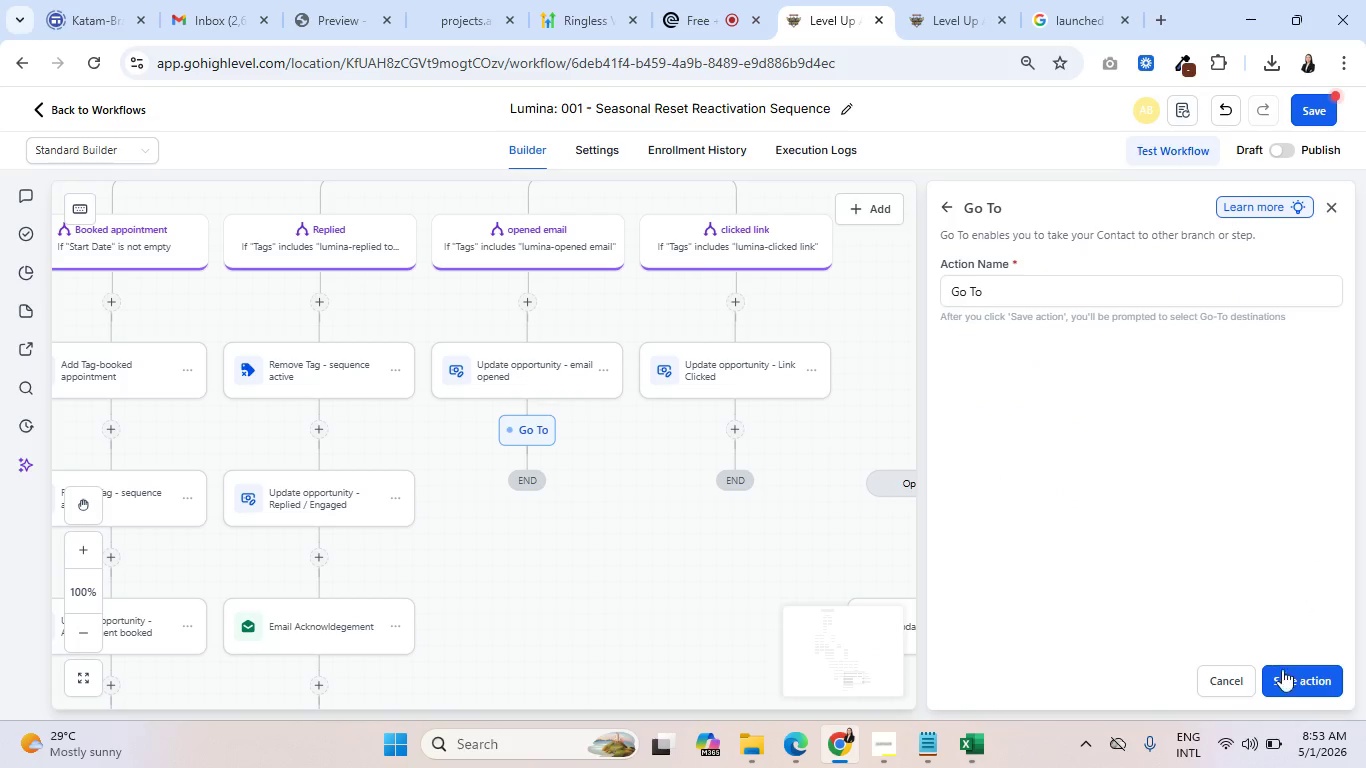 
left_click([1291, 679])
 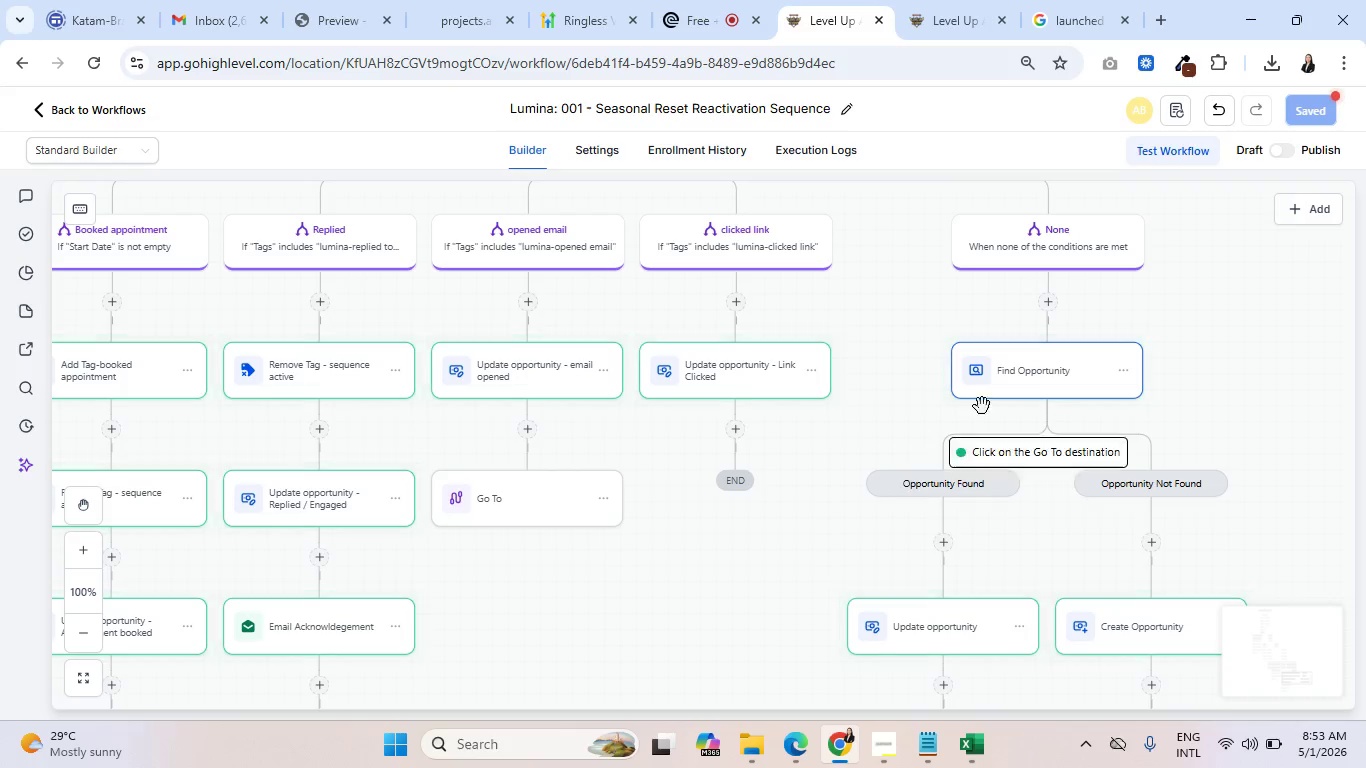 
left_click([1007, 381])
 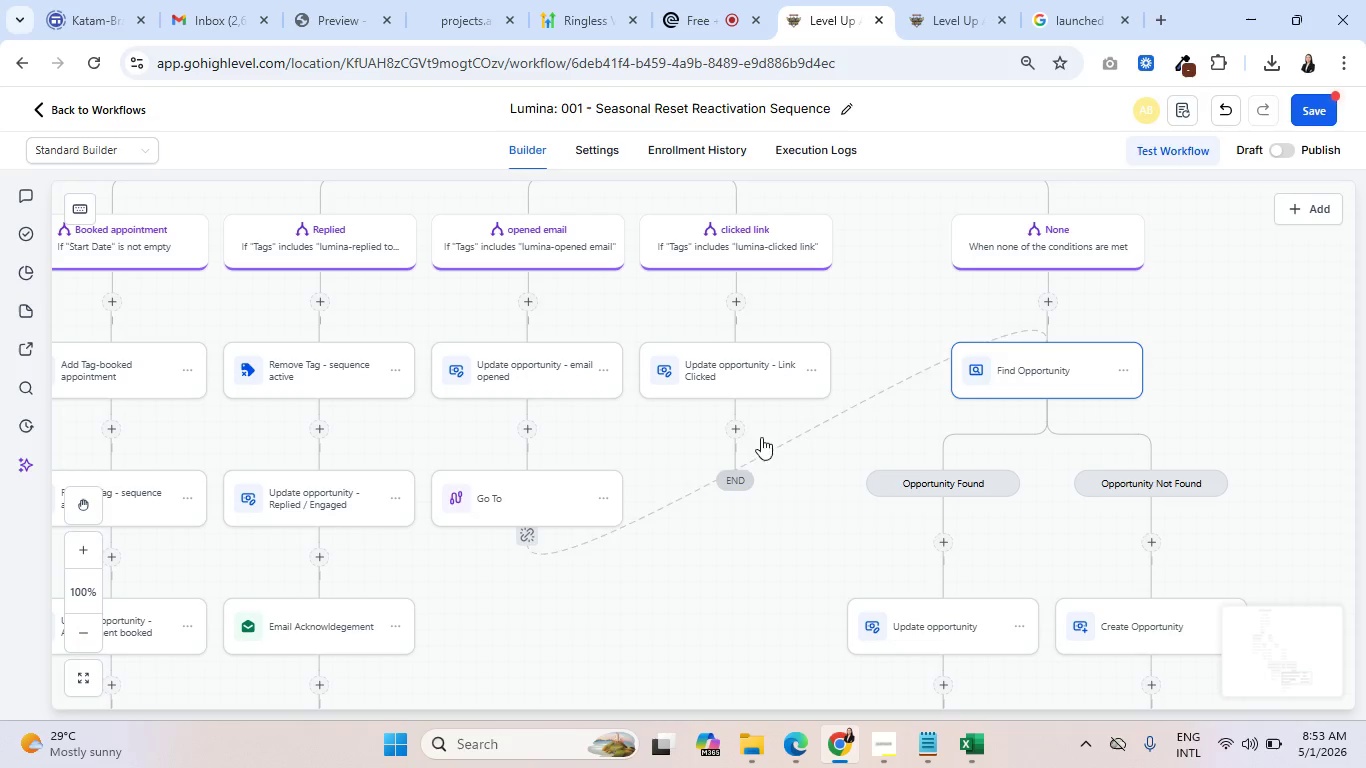 
left_click([732, 434])
 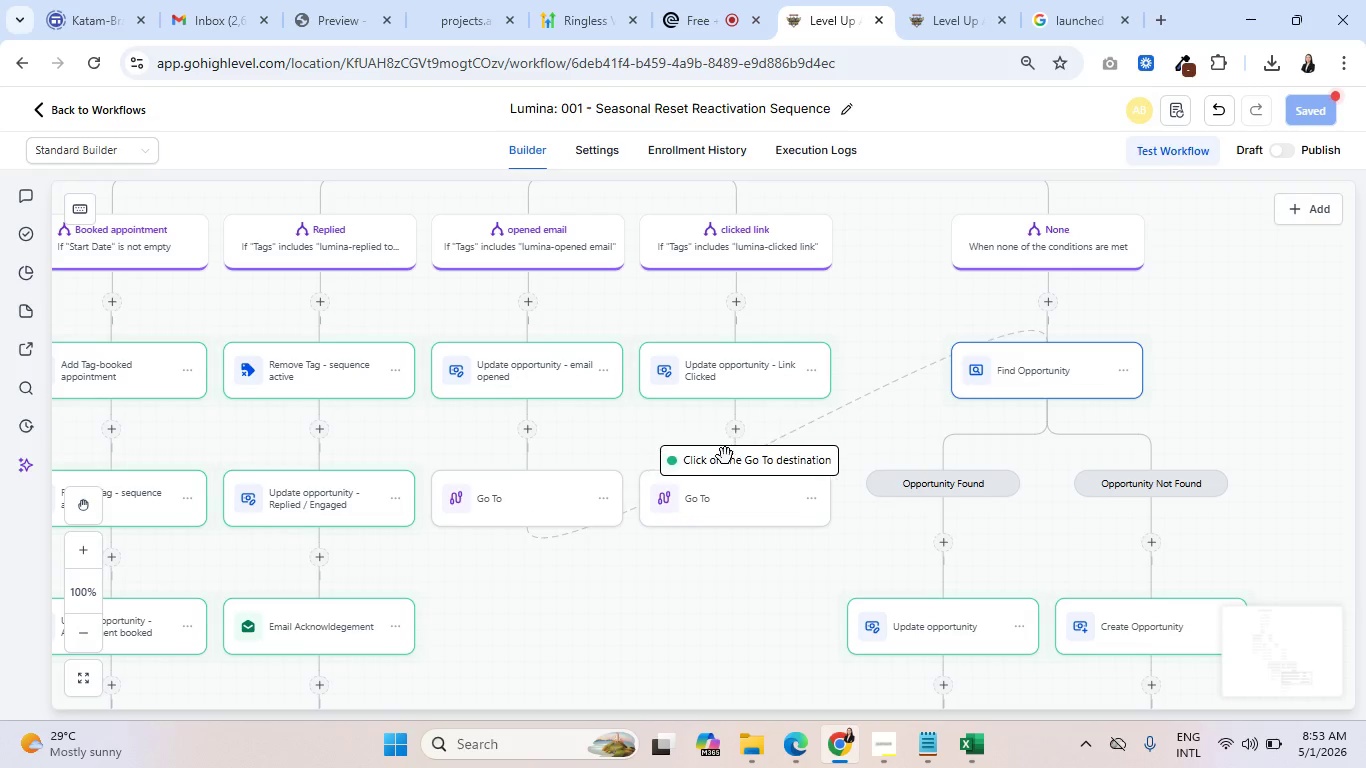 
wait(5.94)
 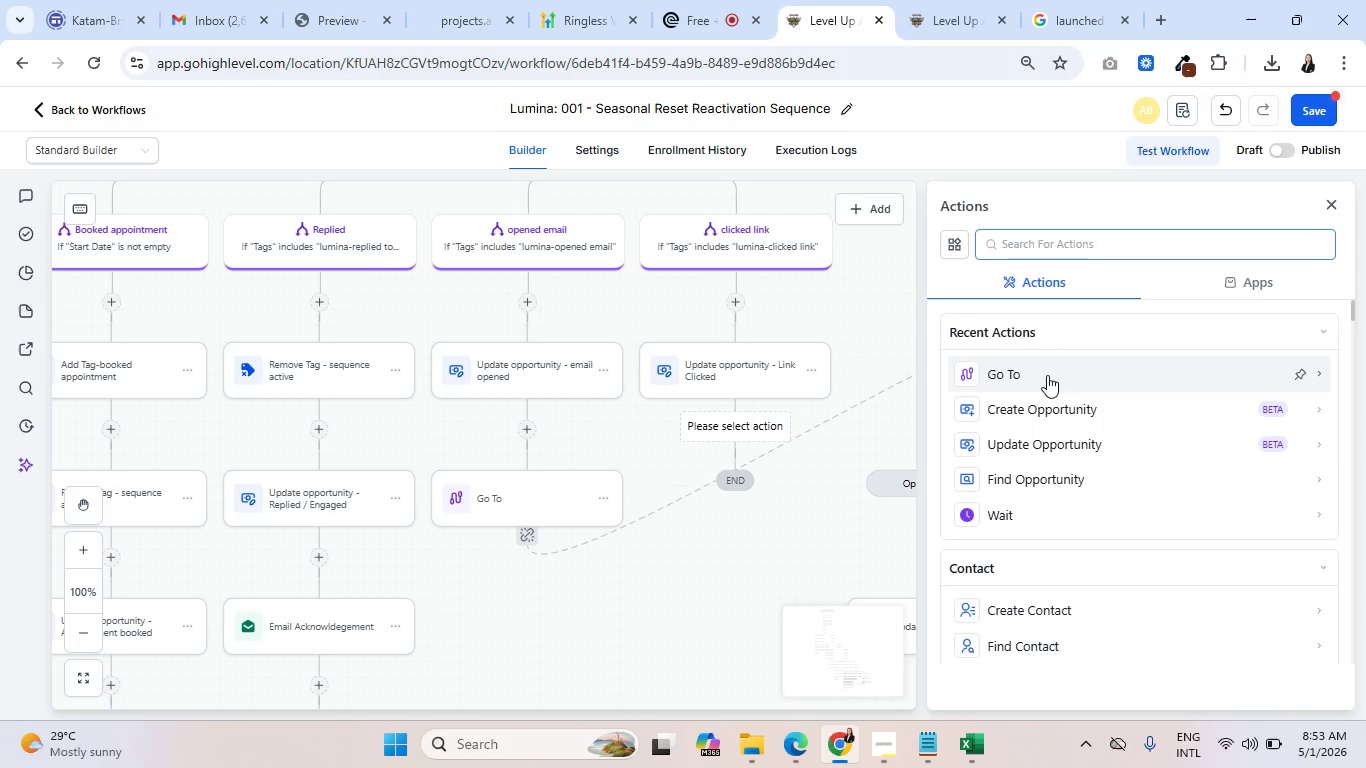 
left_click([1016, 377])
 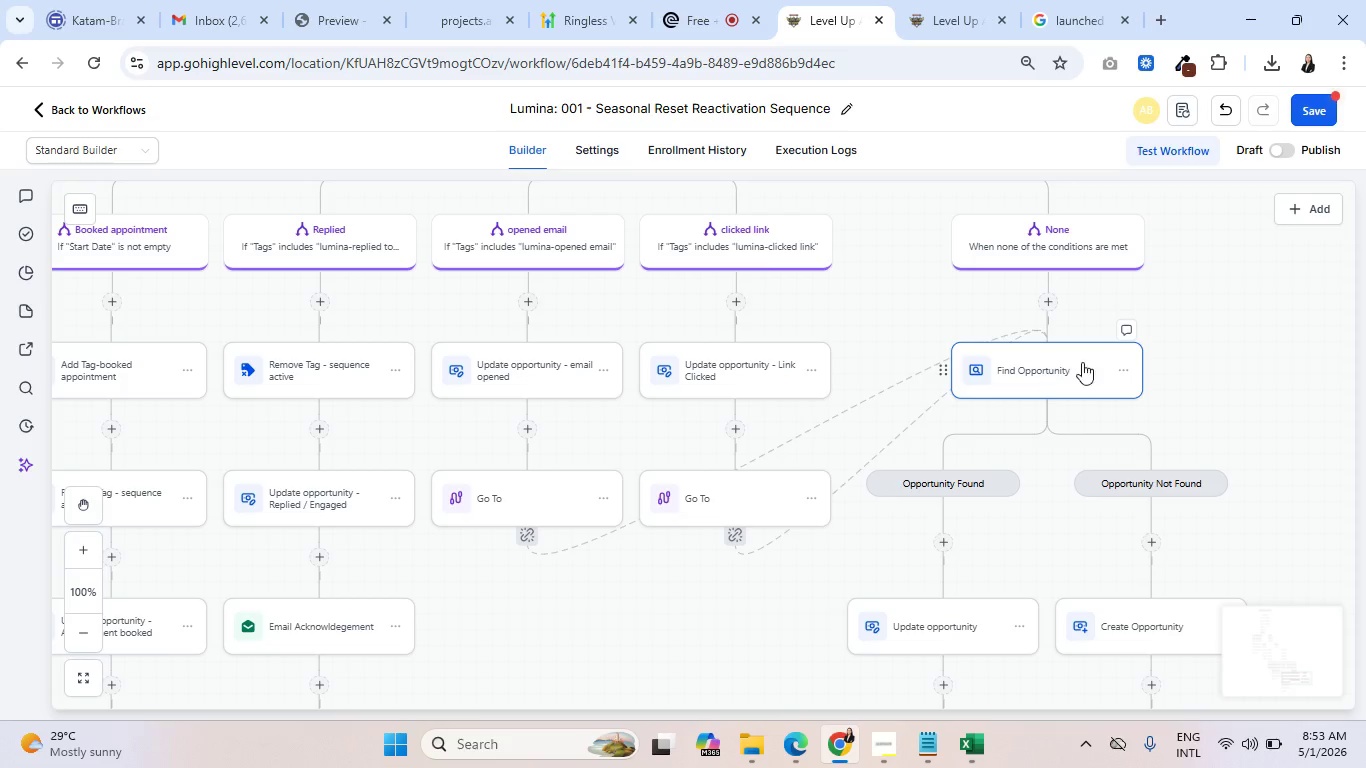 
left_click_drag(start_coordinate=[1202, 426], to_coordinate=[1117, 315])
 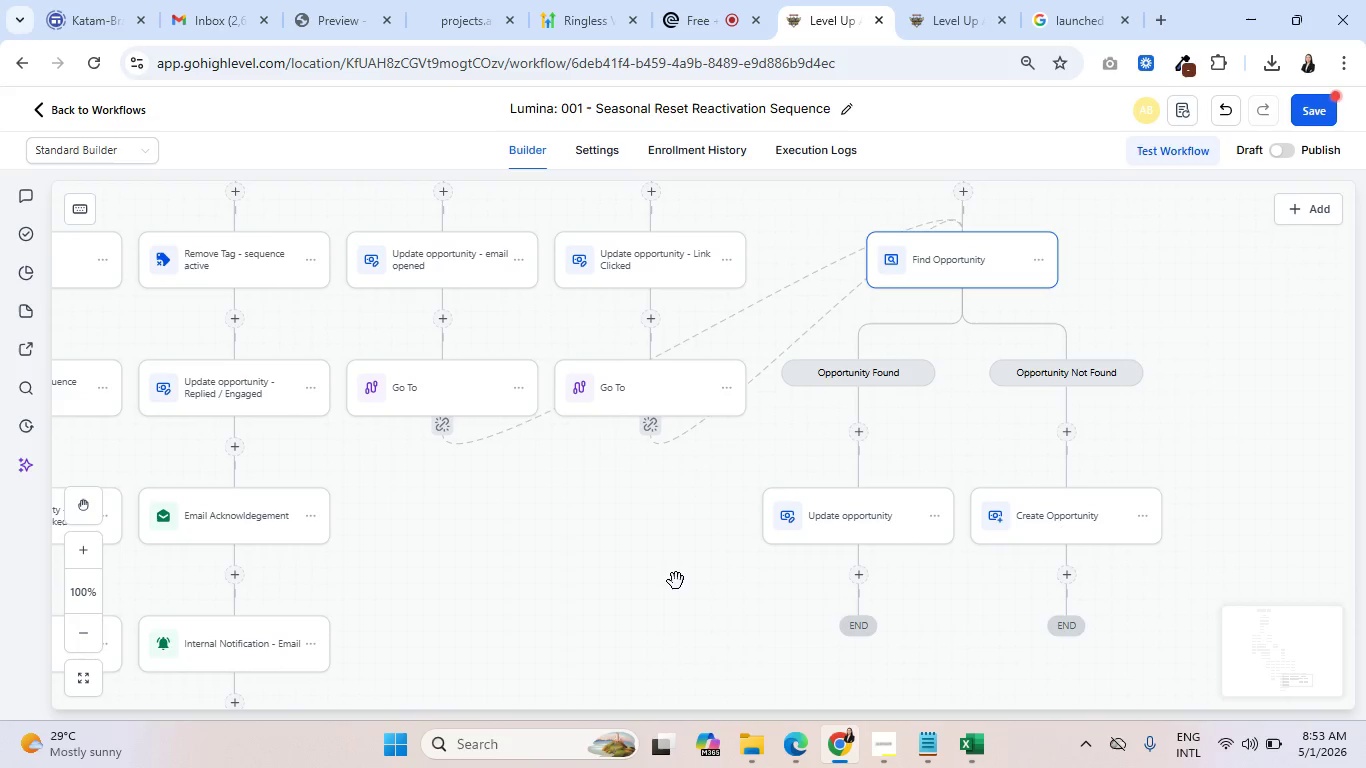 
left_click_drag(start_coordinate=[675, 581], to_coordinate=[673, 523])
 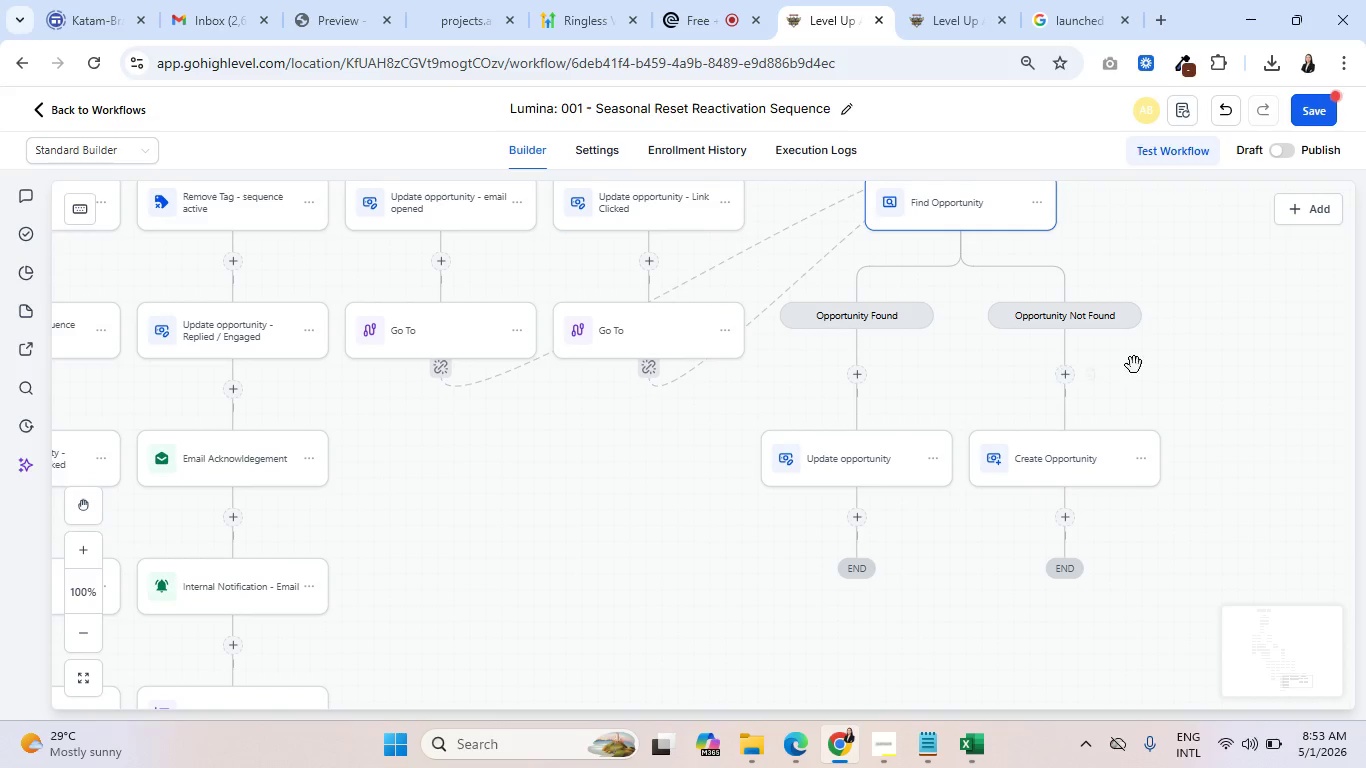 
left_click_drag(start_coordinate=[1175, 349], to_coordinate=[1153, 534])
 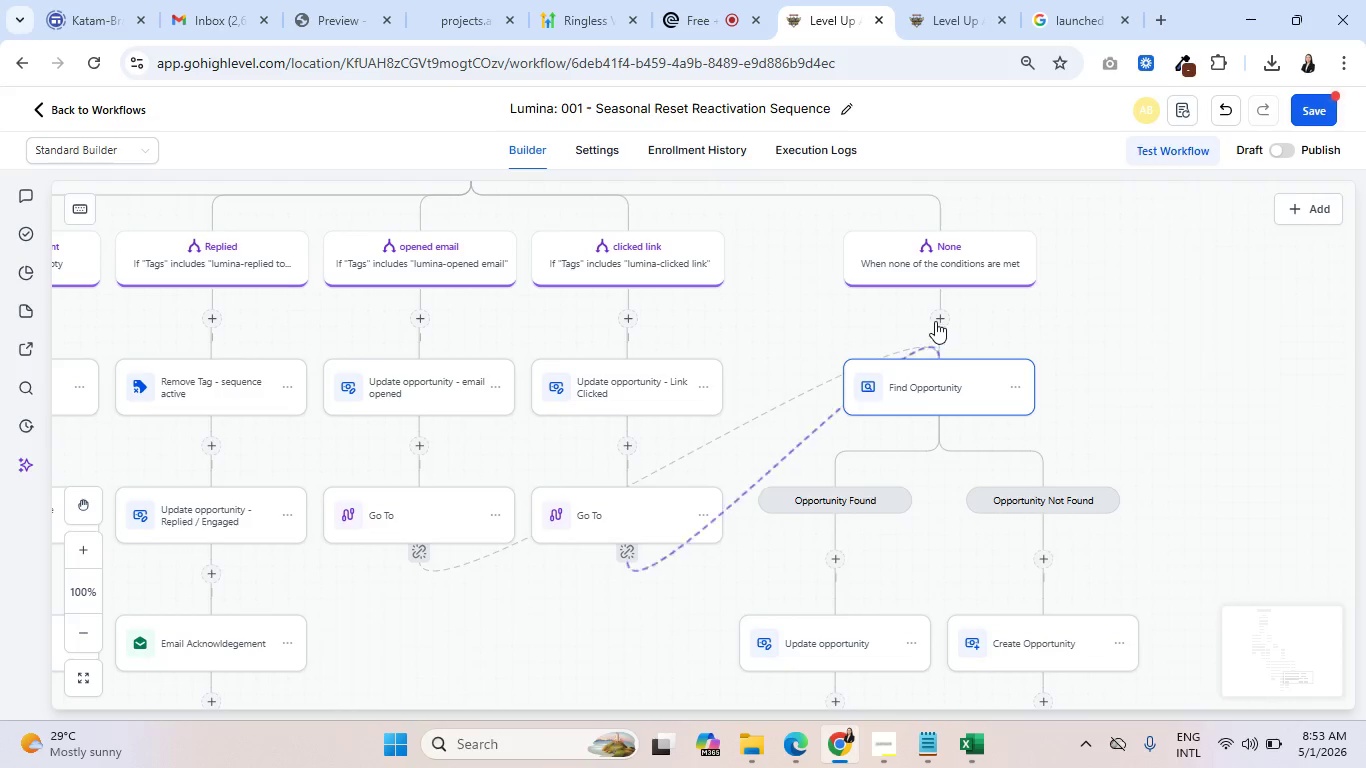 
left_click([935, 314])
 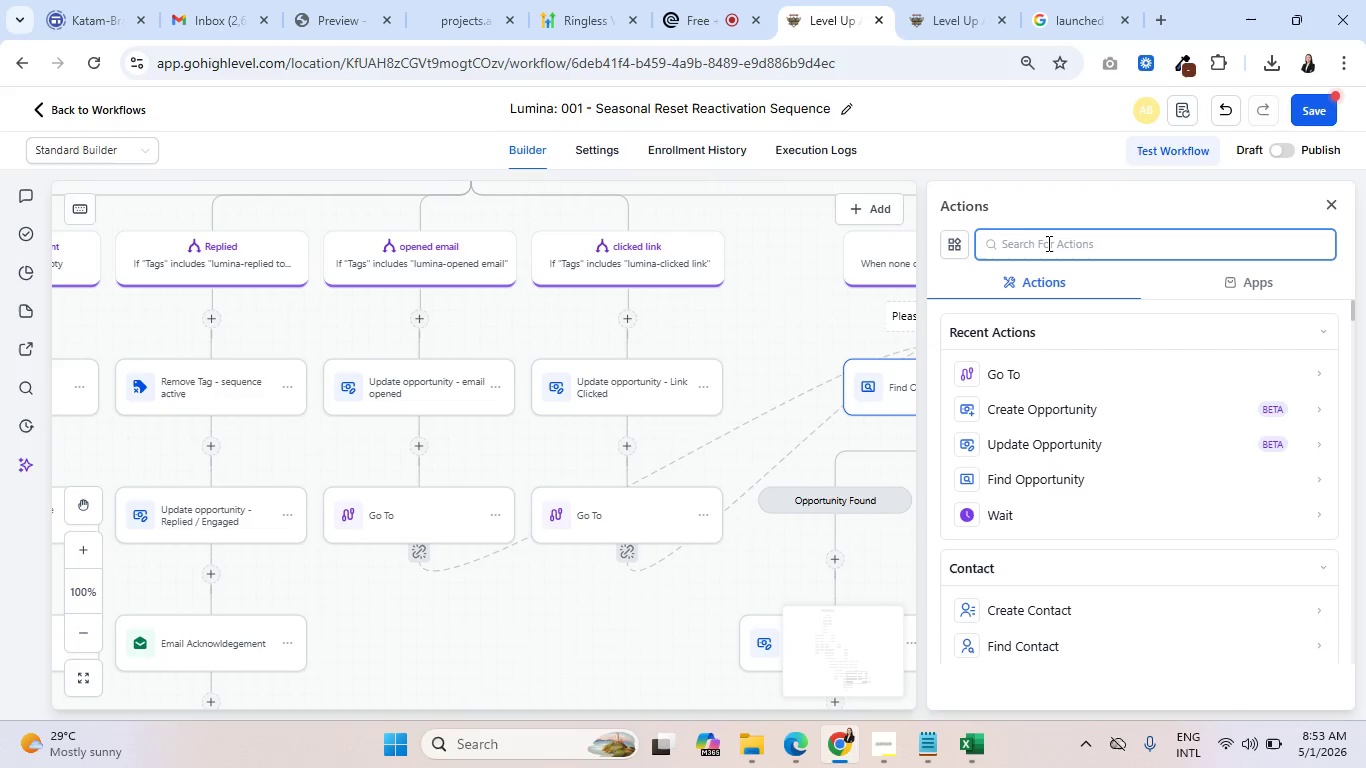 
type(remove ta)
 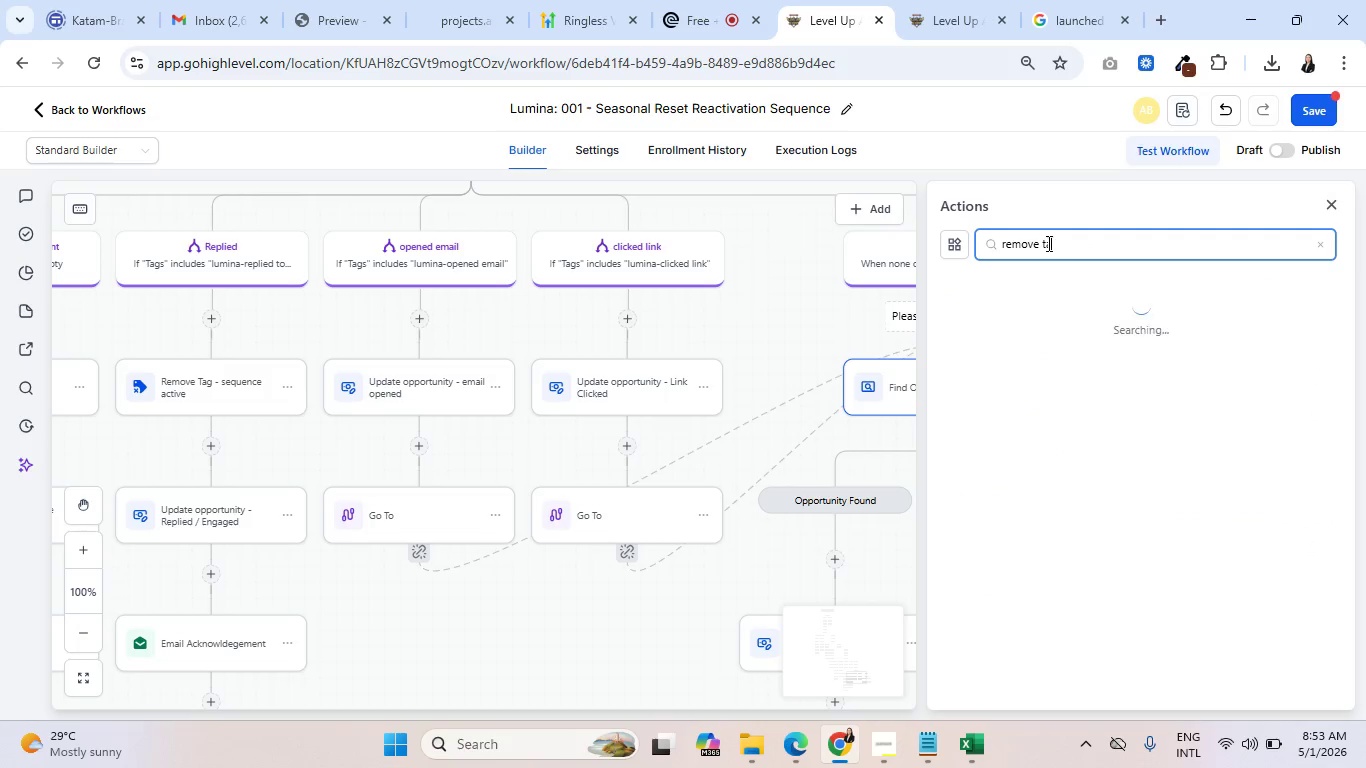 
key(Backspace)
 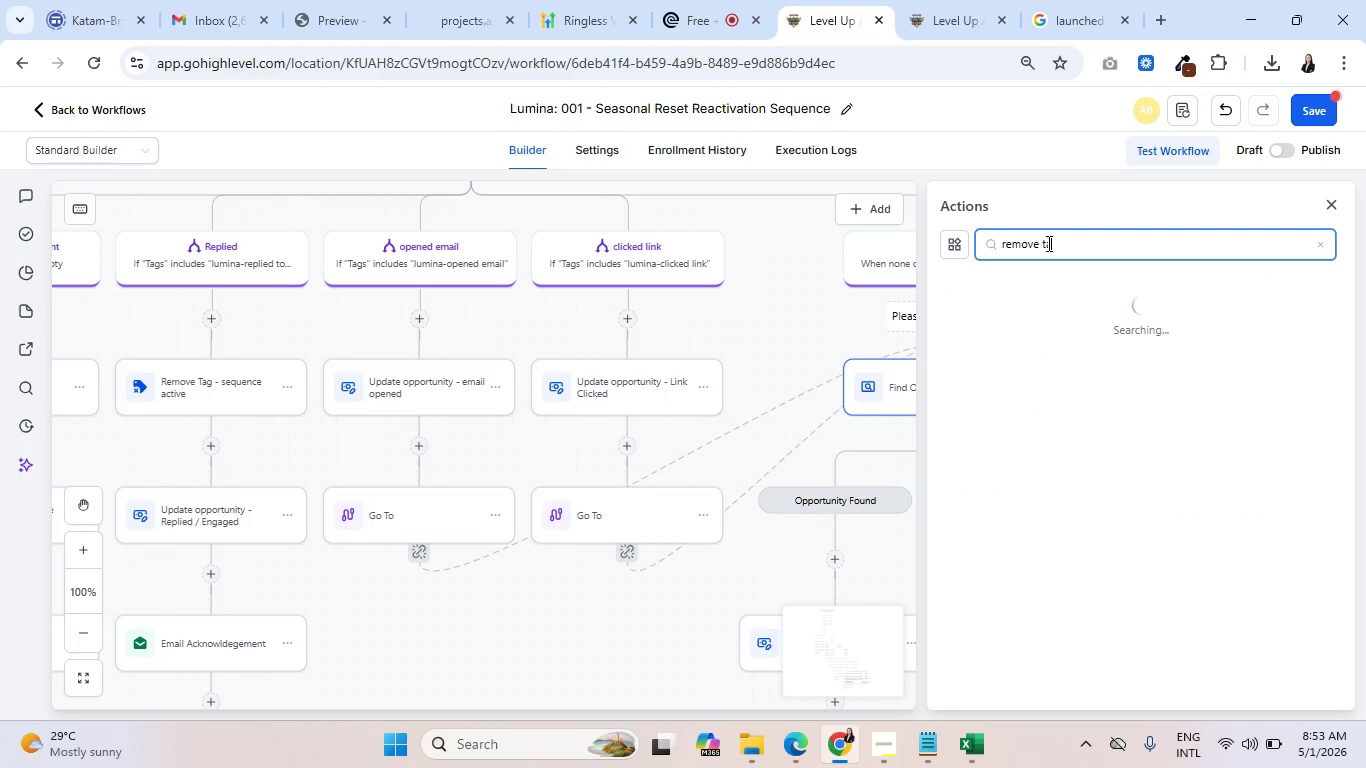 
key(Backspace)
 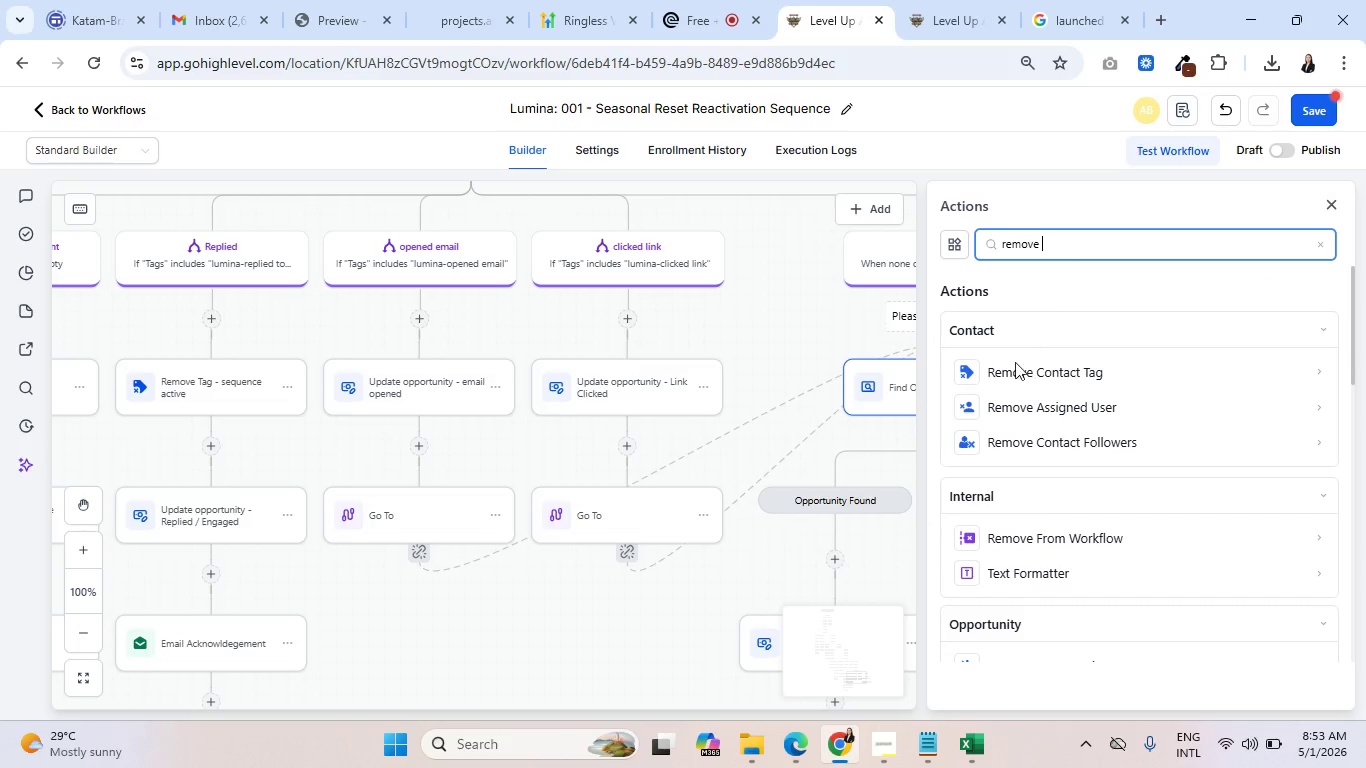 
left_click([1031, 376])
 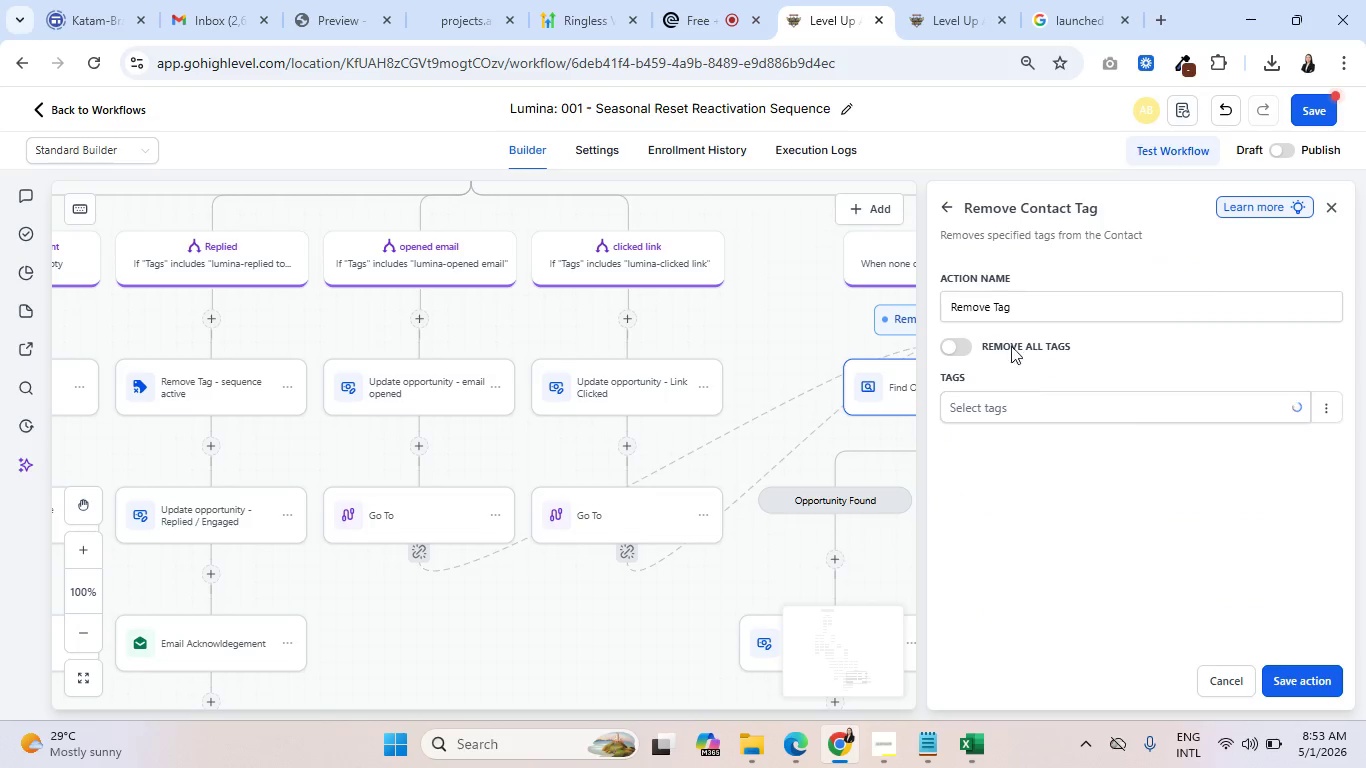 
left_click([1045, 293])
 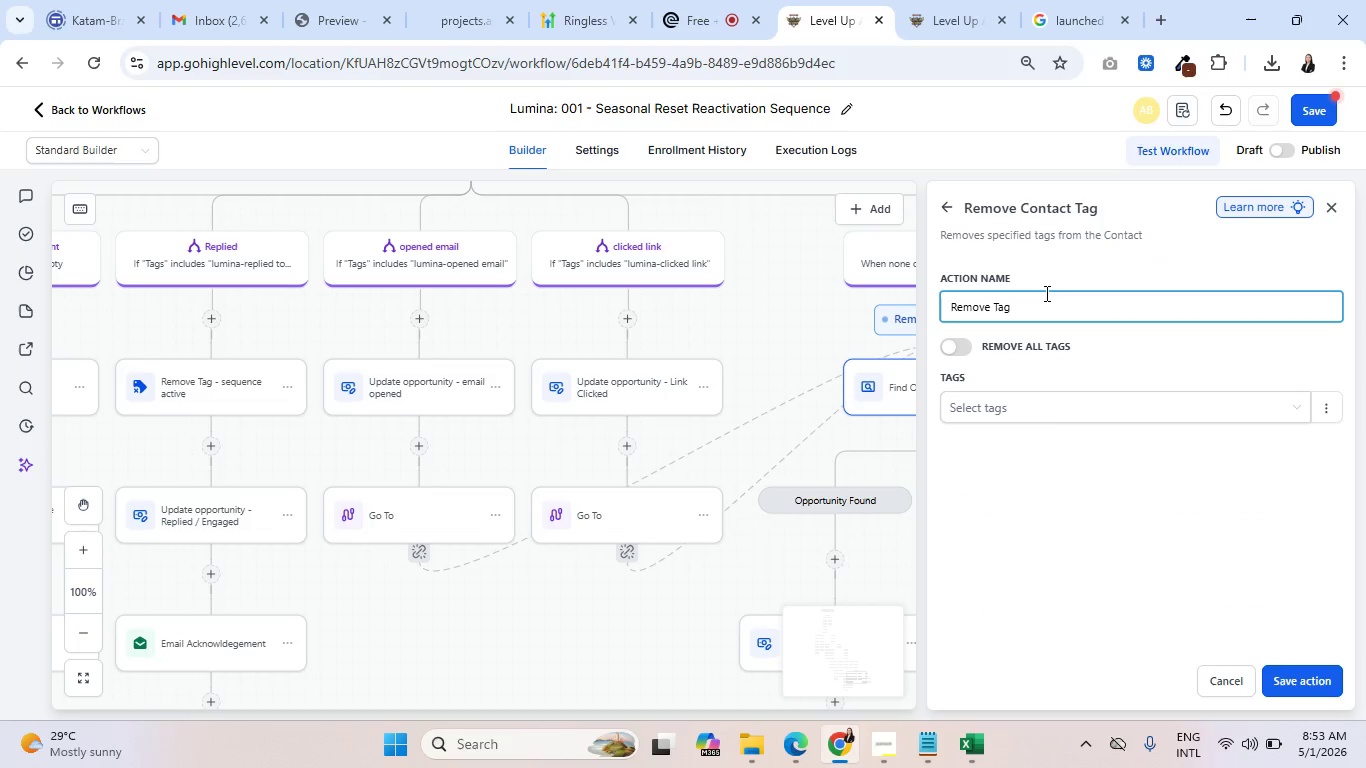 
key(Minus)
 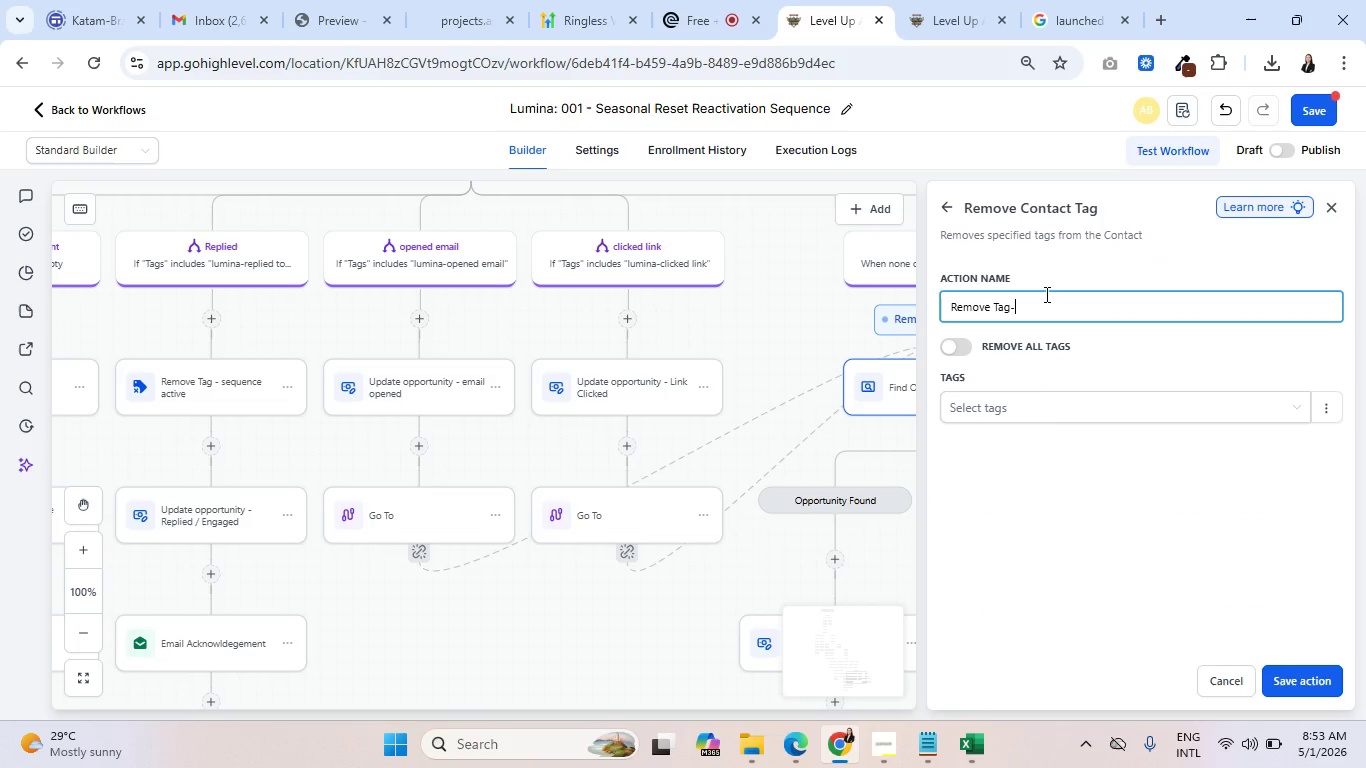 
left_click([1031, 408])
 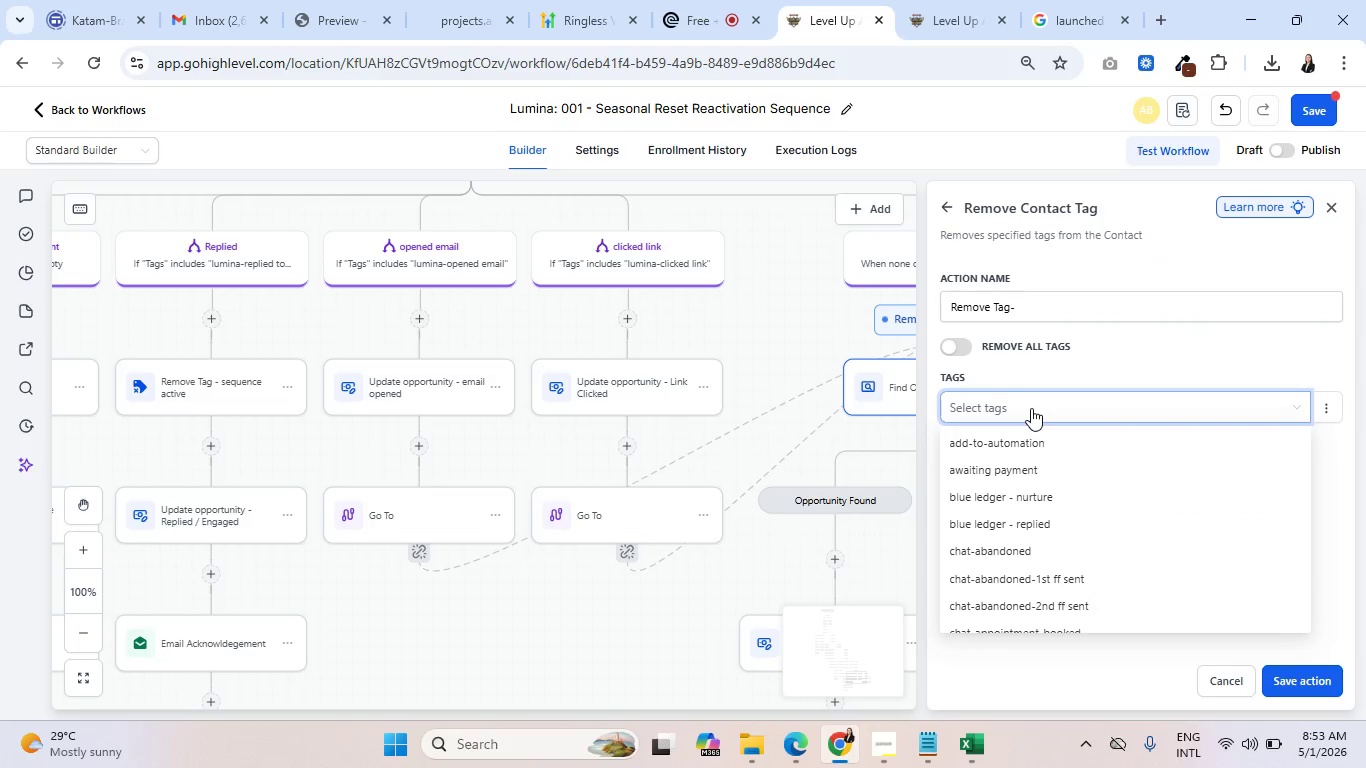 
type(lumin)
 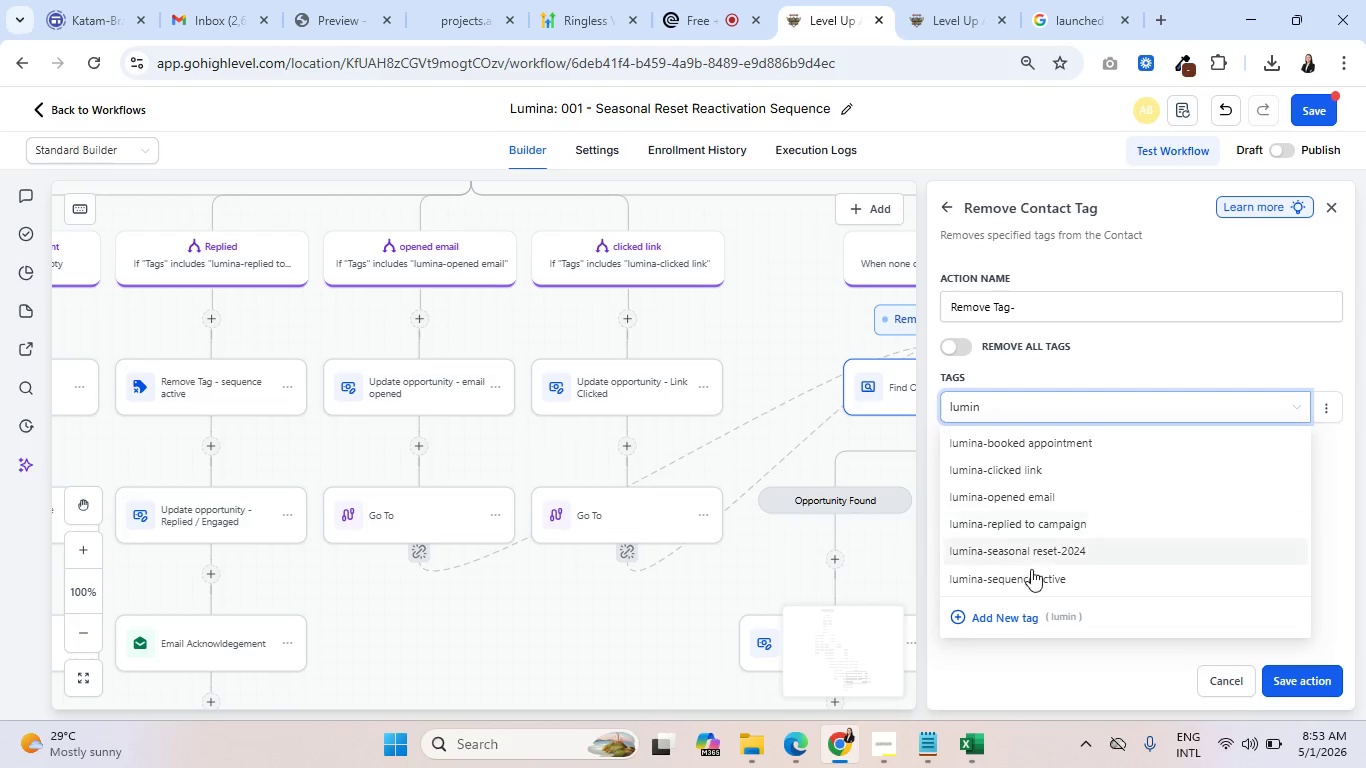 
left_click([1030, 584])
 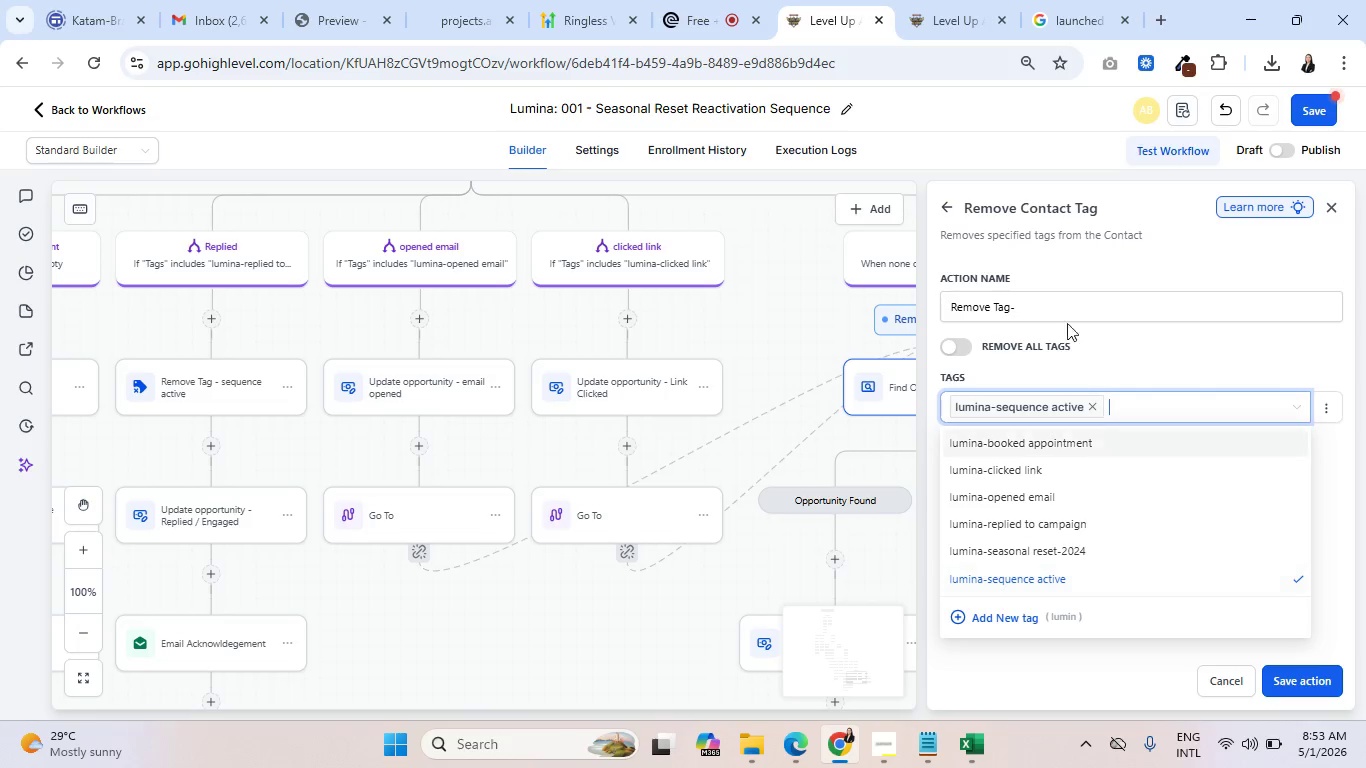 
left_click([1072, 302])
 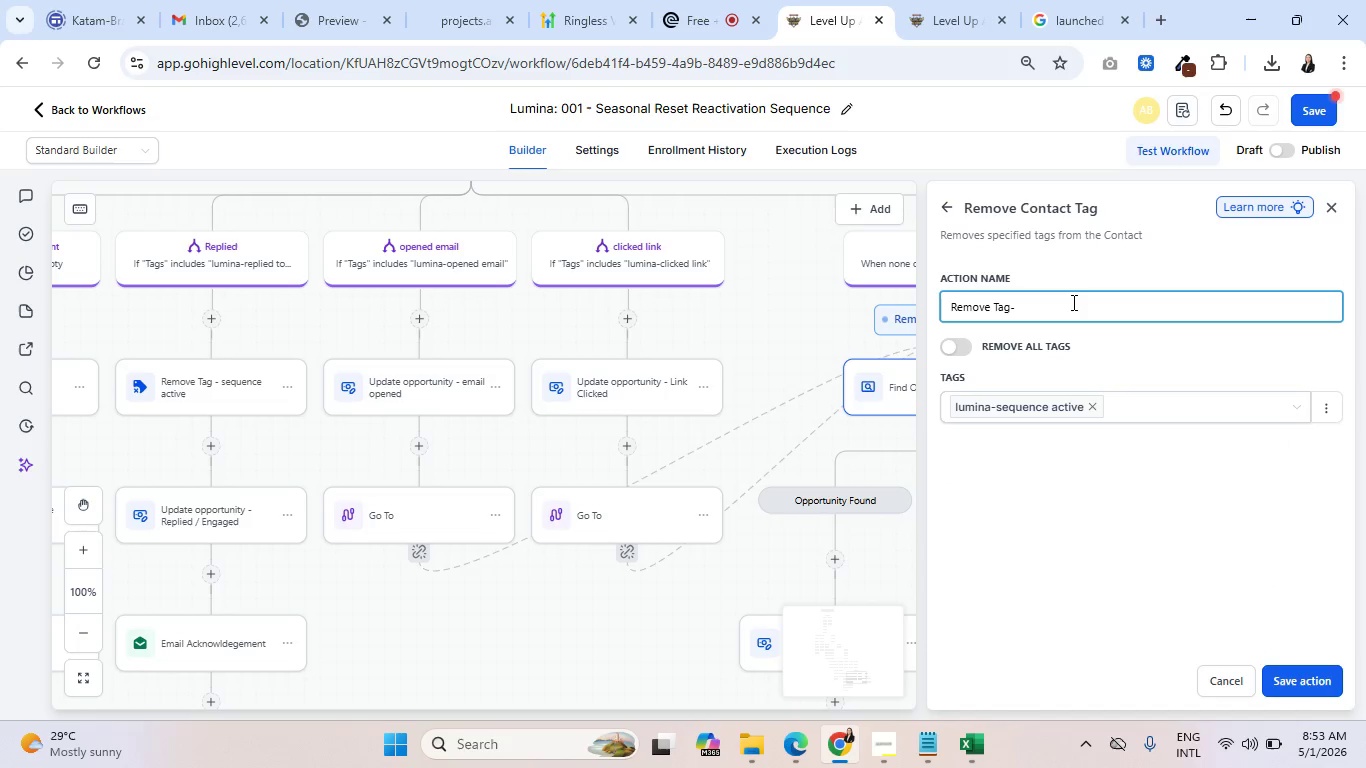 
key(Backspace)
type( - sequence actve)
 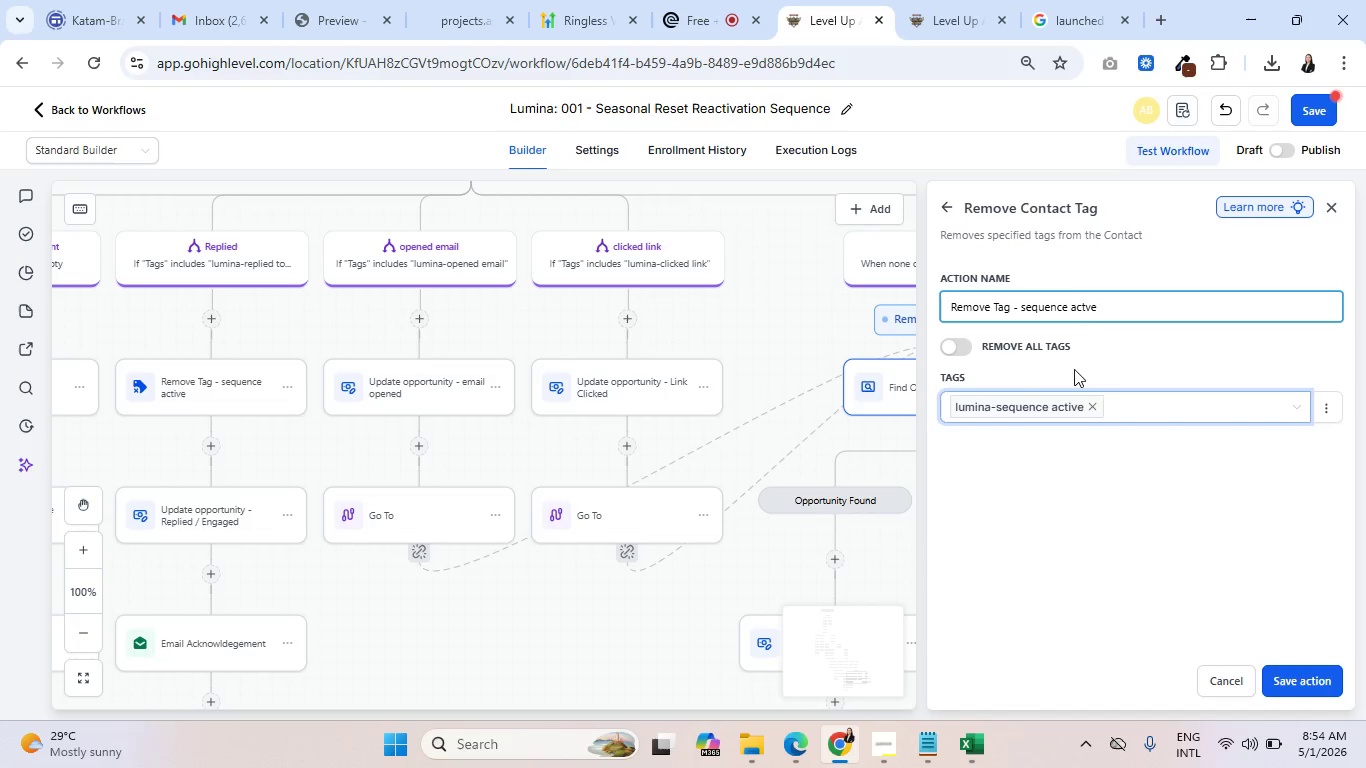 
left_click([1088, 309])
 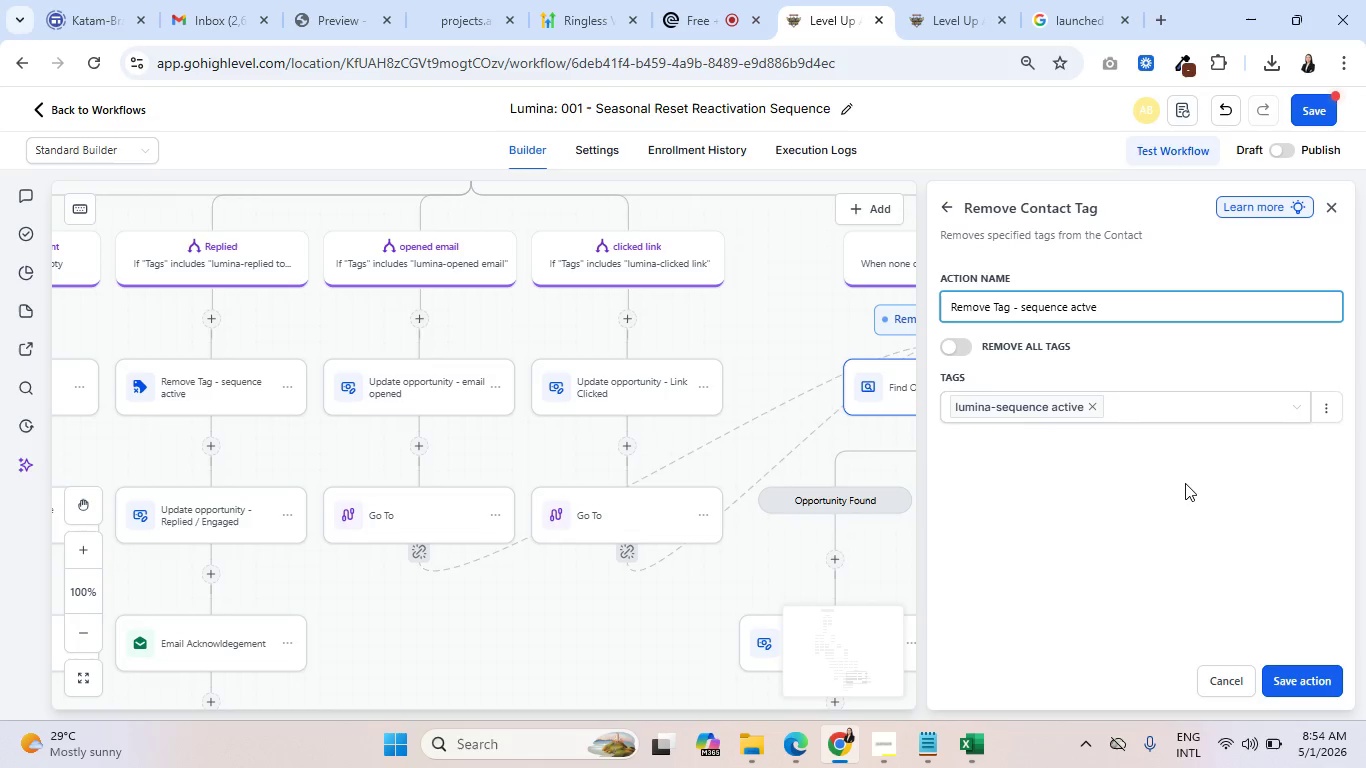 
key(I)
 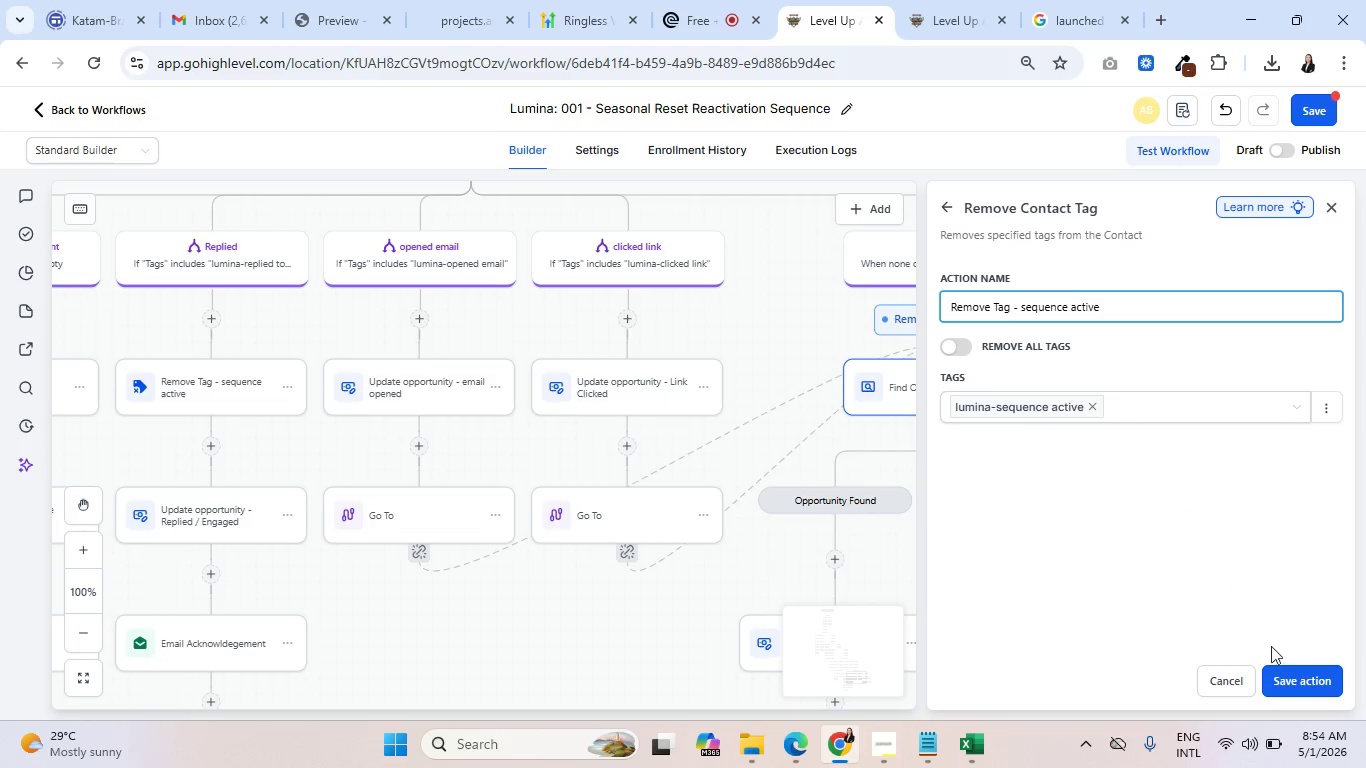 
left_click([1302, 675])
 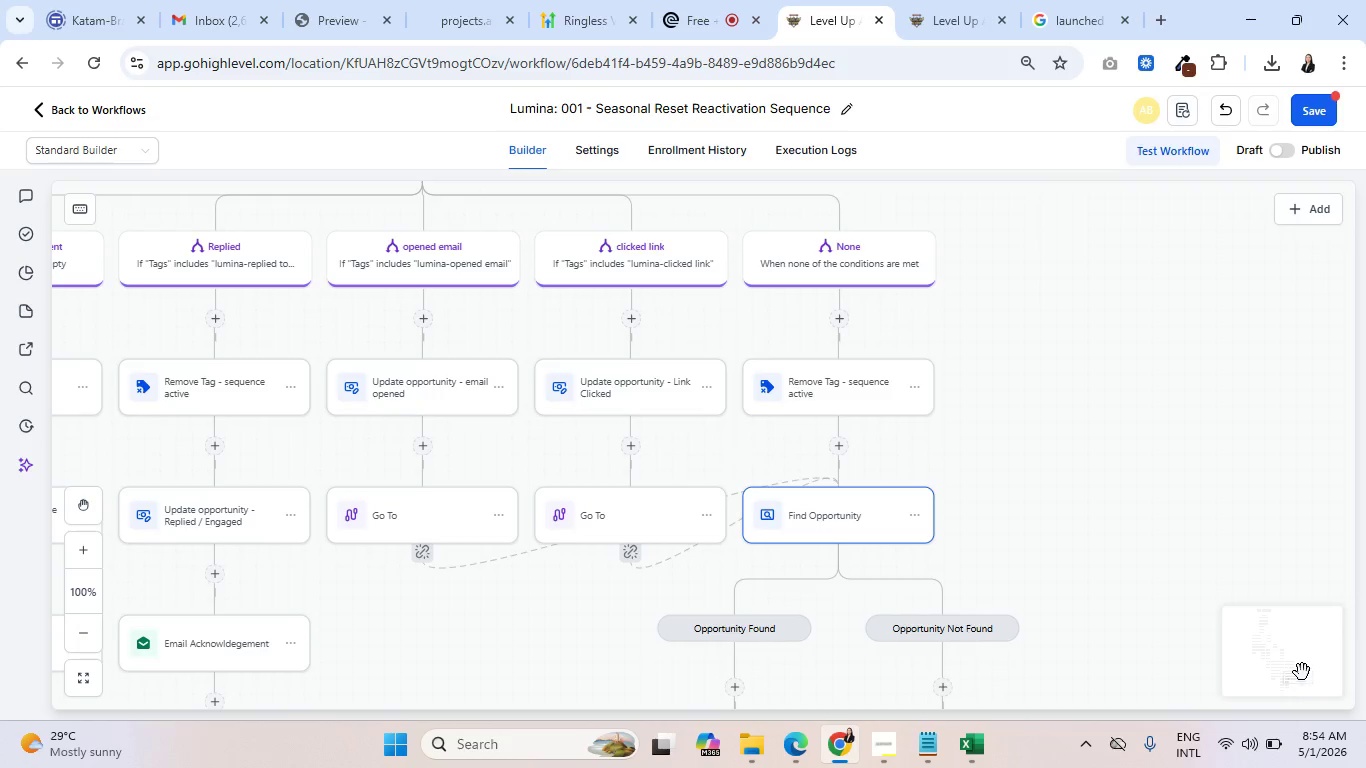 
scroll: coordinate [1060, 518], scroll_direction: down, amount: 3.0
 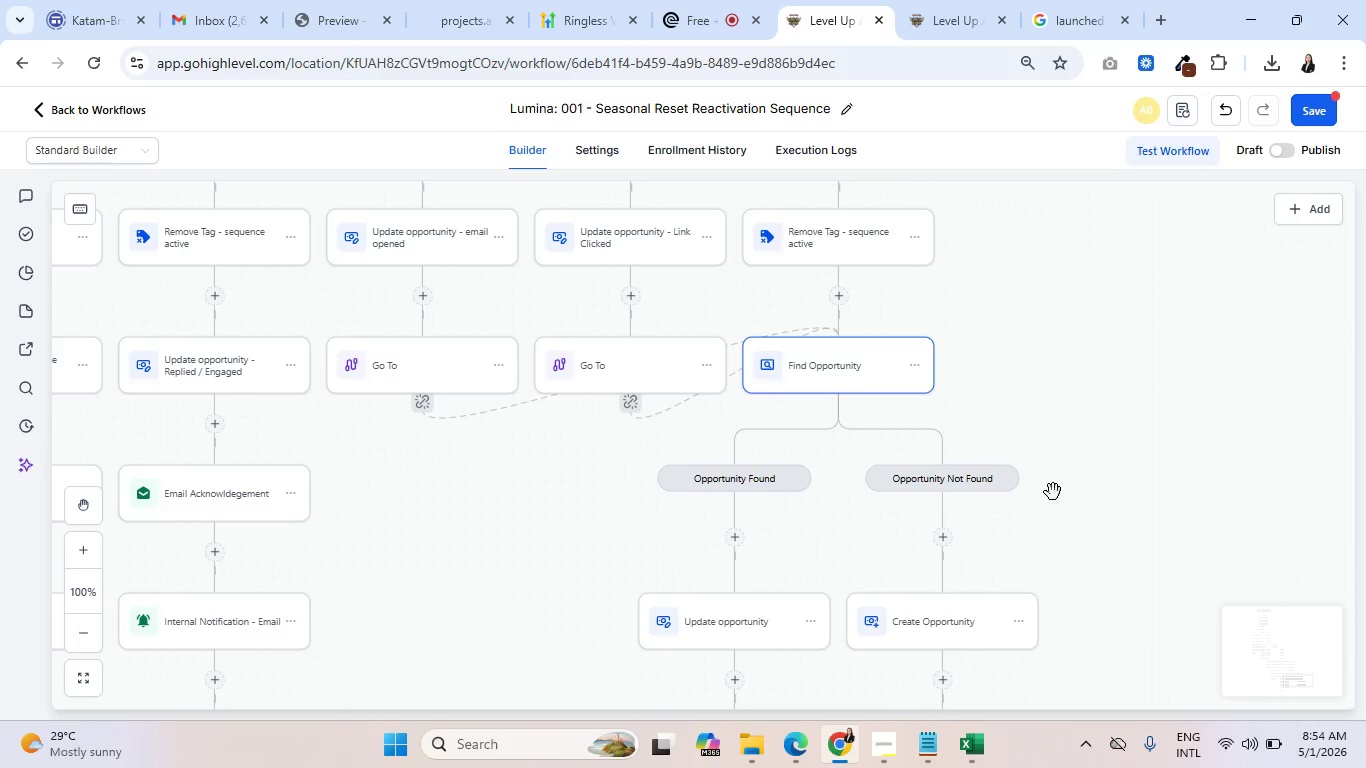 
scroll: coordinate [1049, 488], scroll_direction: up, amount: 1.0
 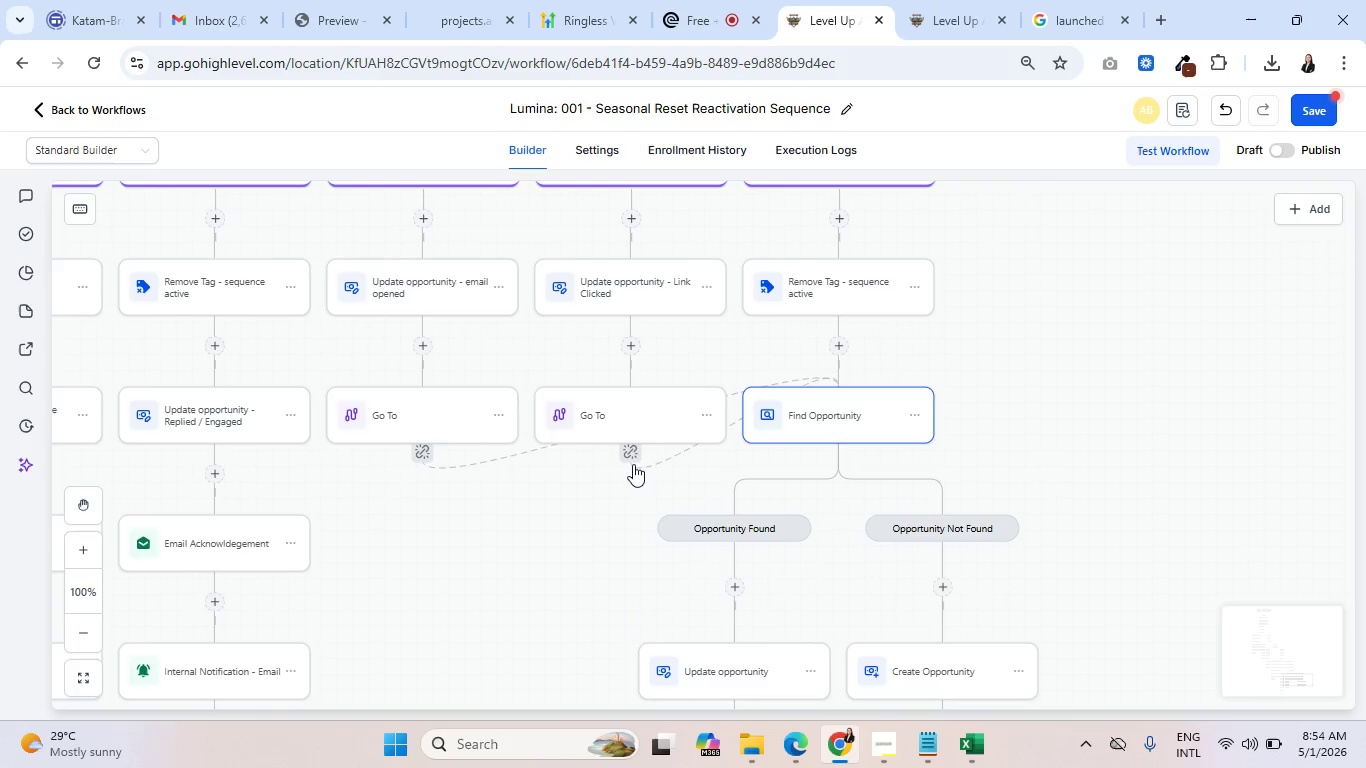 
left_click([623, 452])
 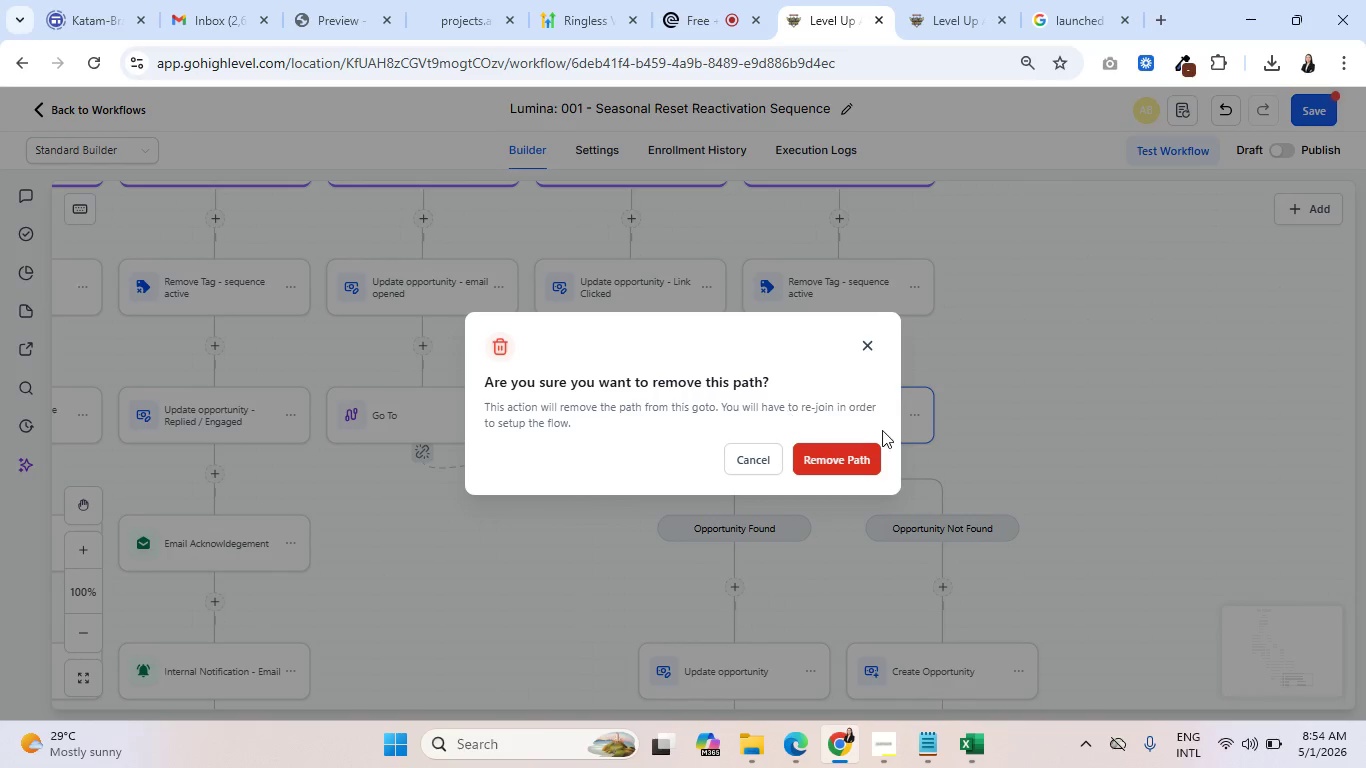 
left_click([845, 453])
 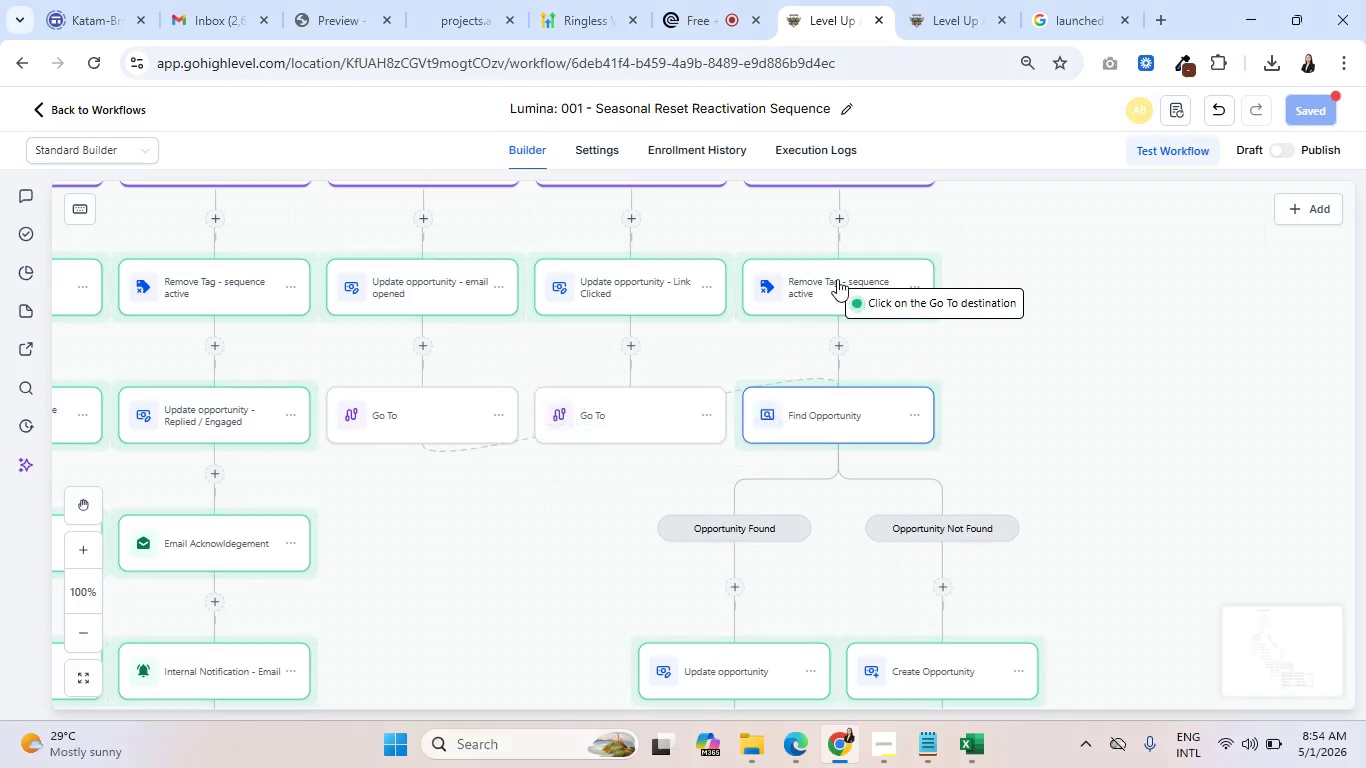 
left_click([835, 272])
 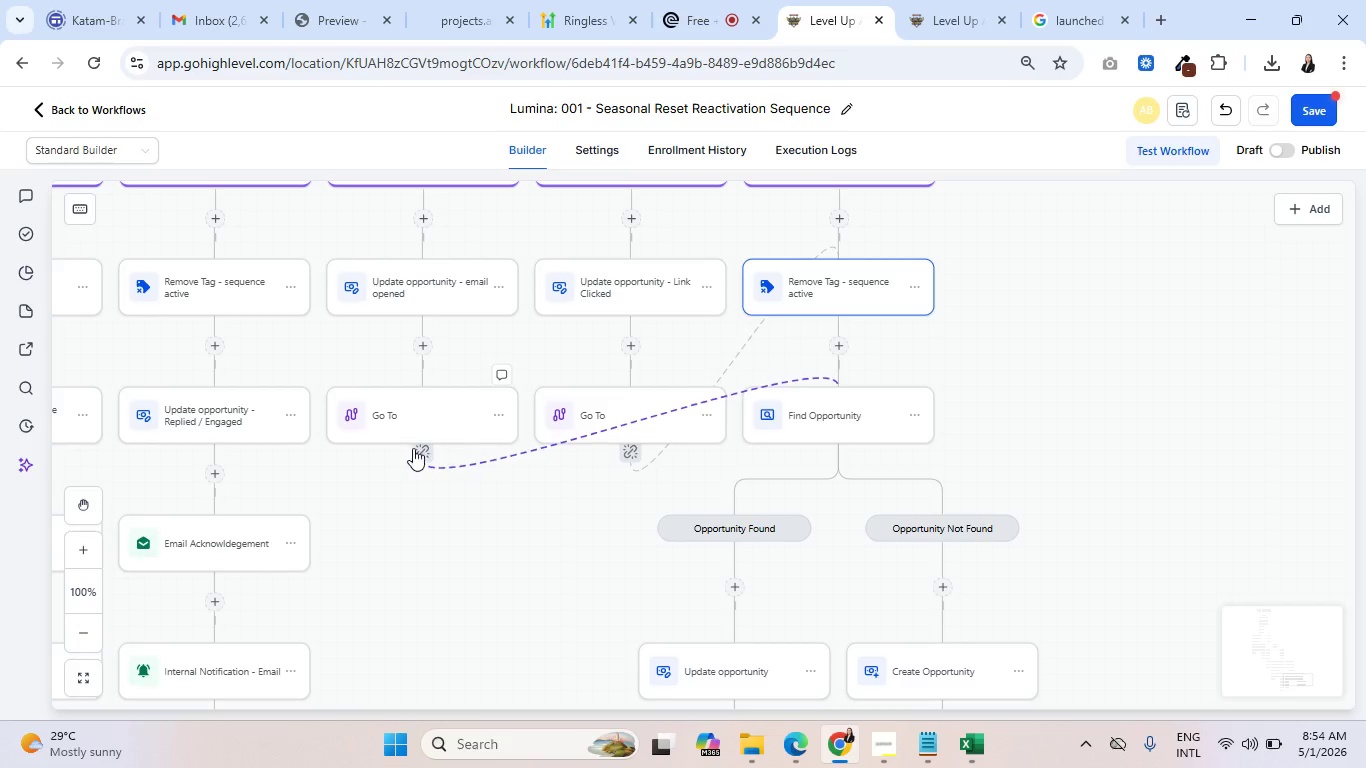 
left_click([420, 454])
 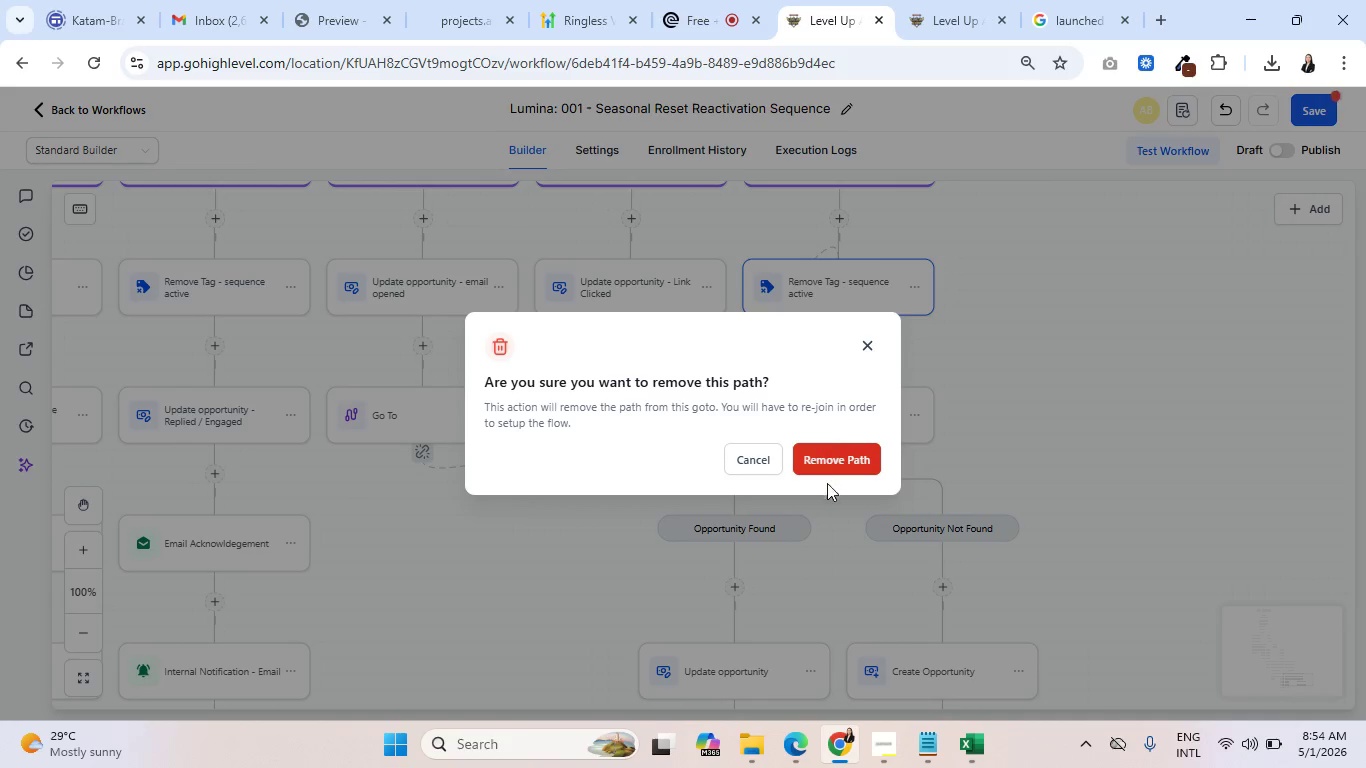 
left_click([827, 466])
 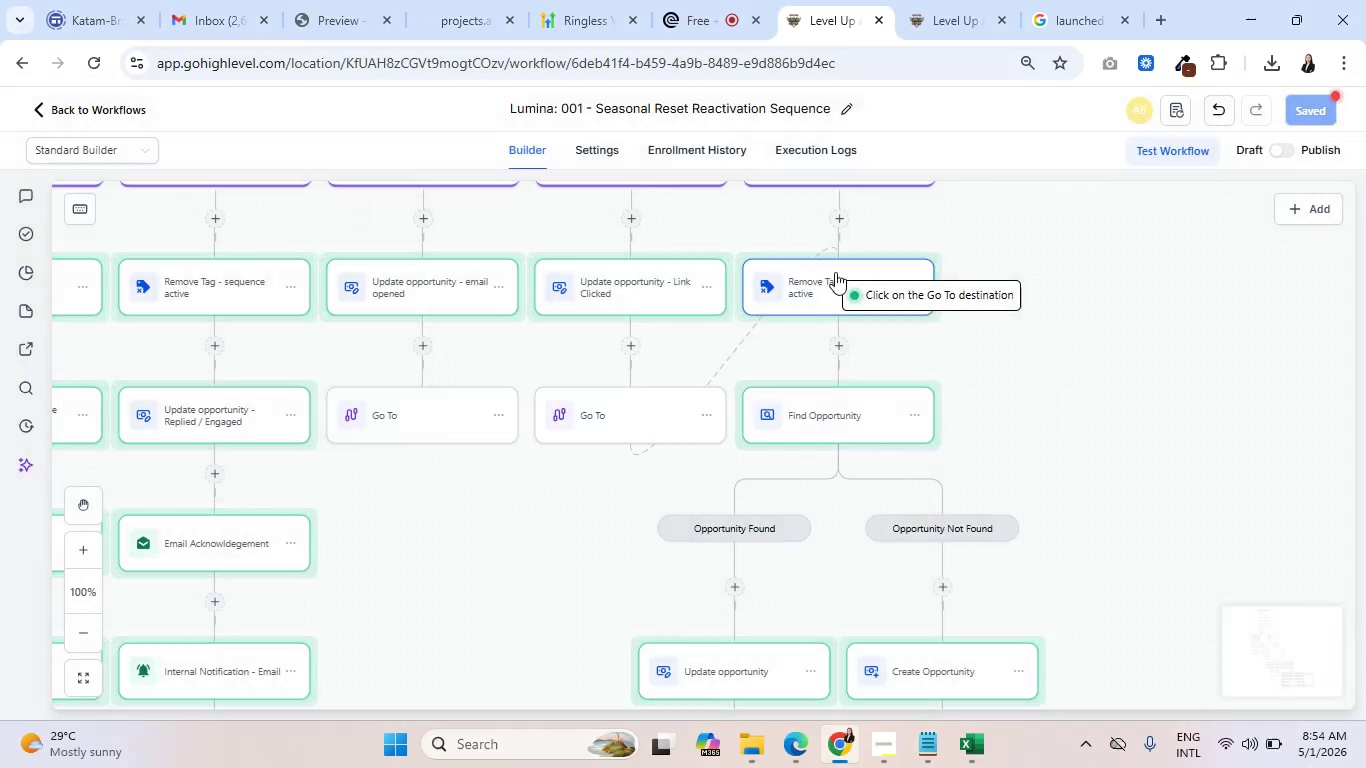 
left_click([829, 271])
 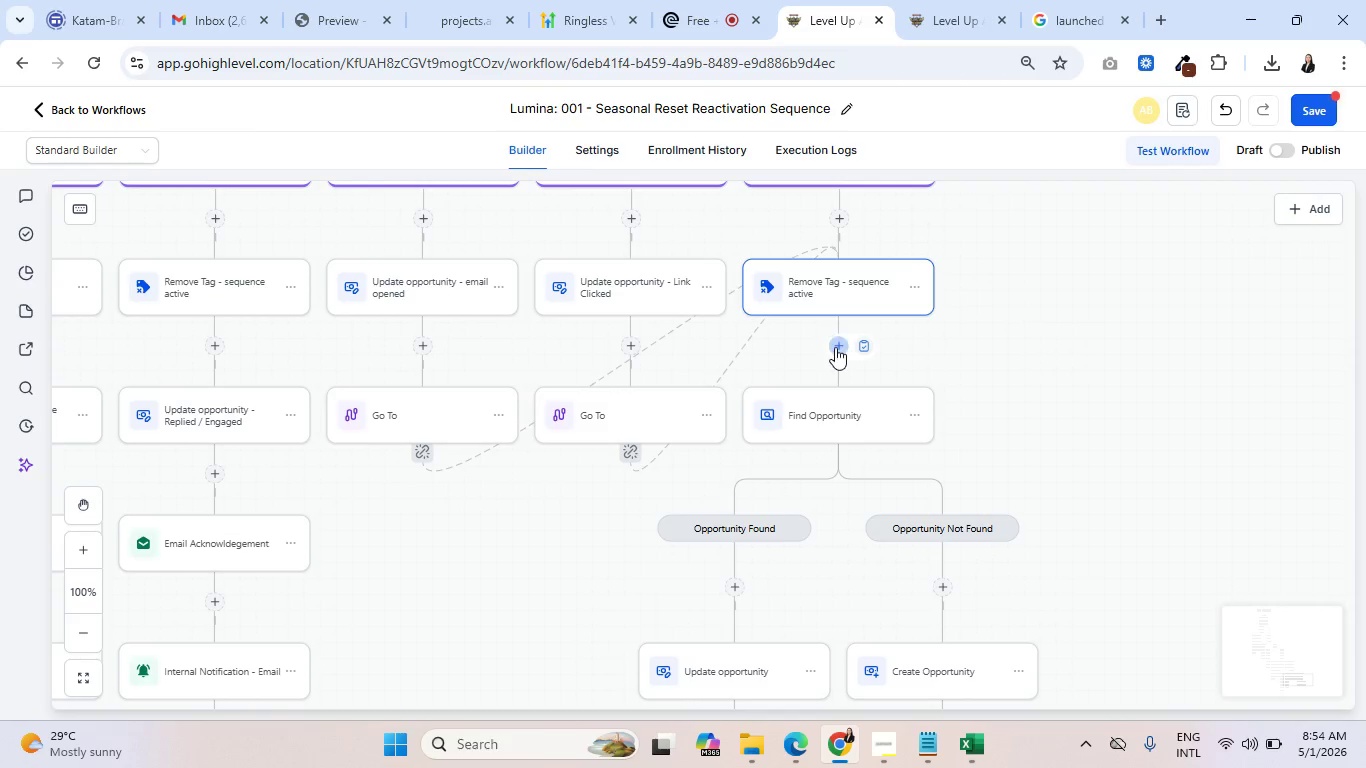 
left_click([836, 348])
 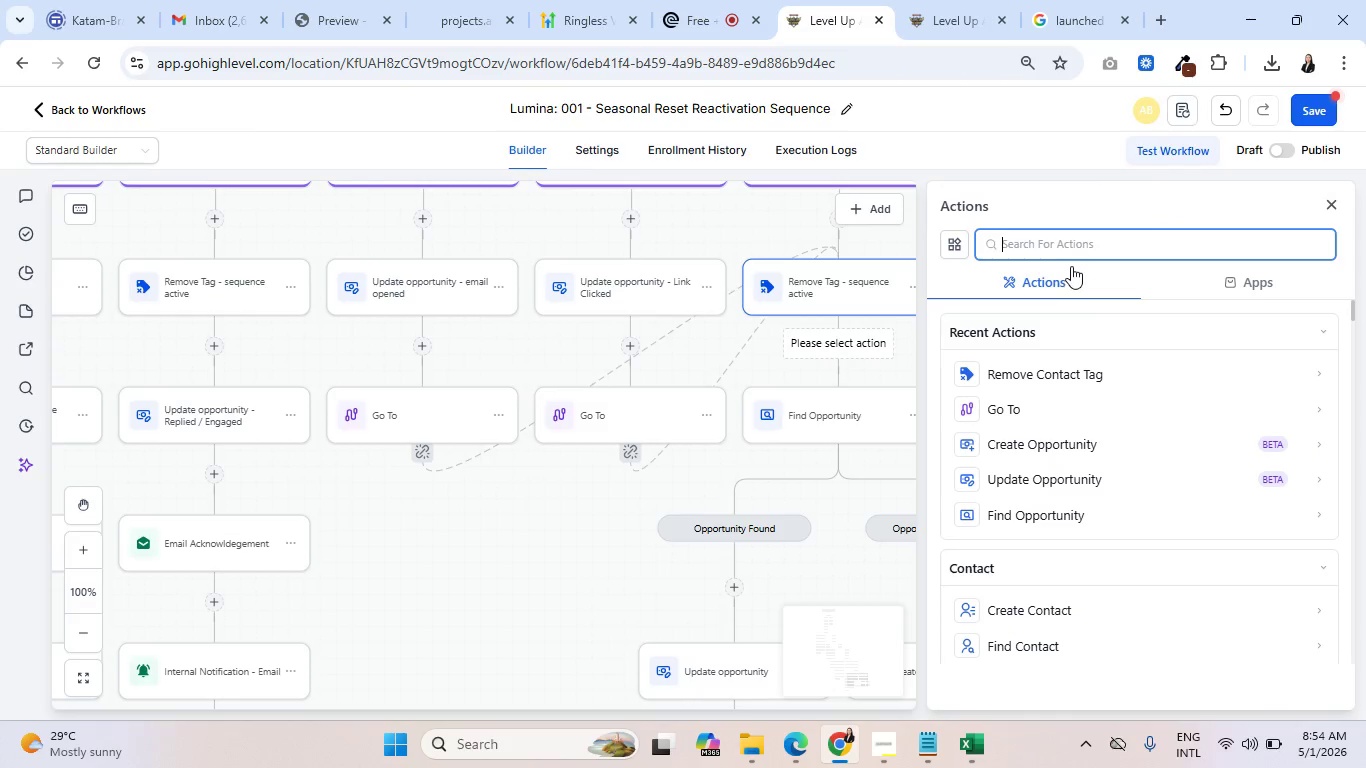 
type(add contac)
 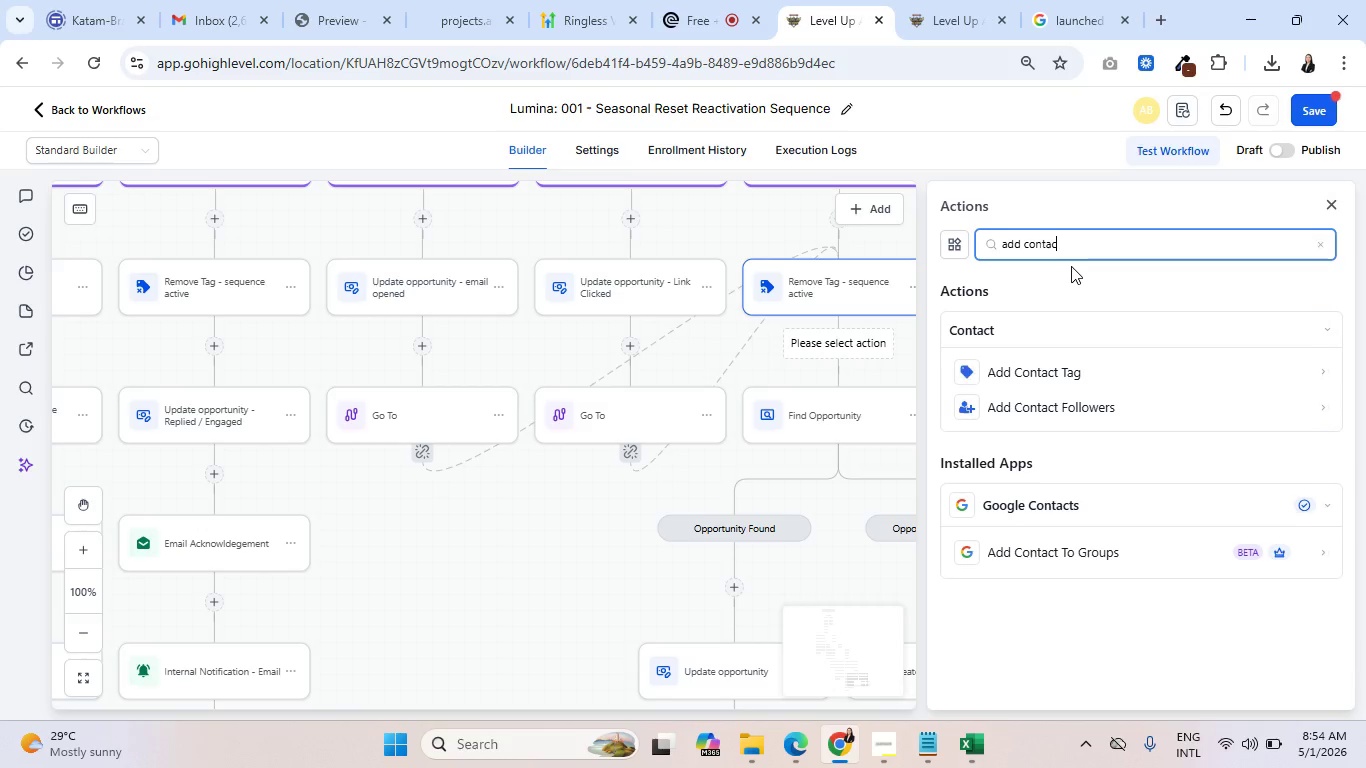 
key(T)
 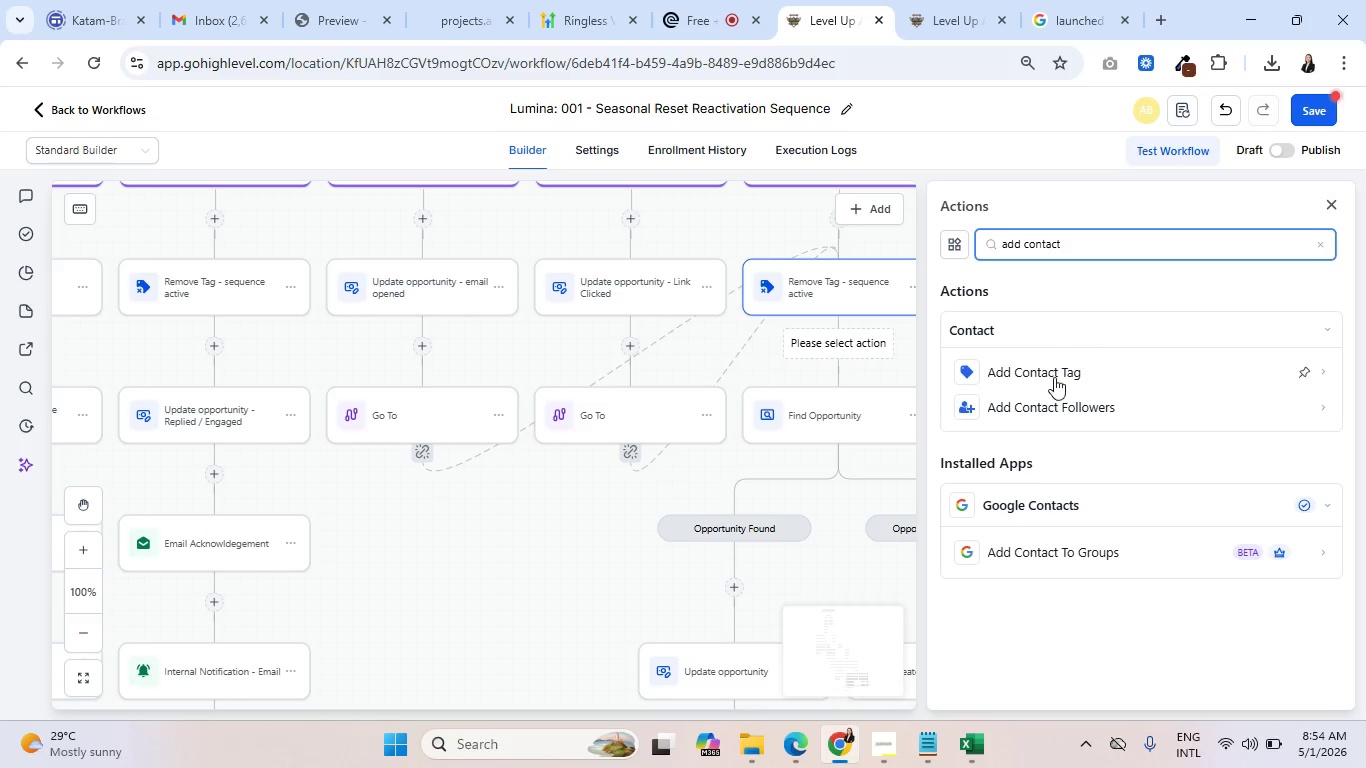 
left_click([1054, 378])
 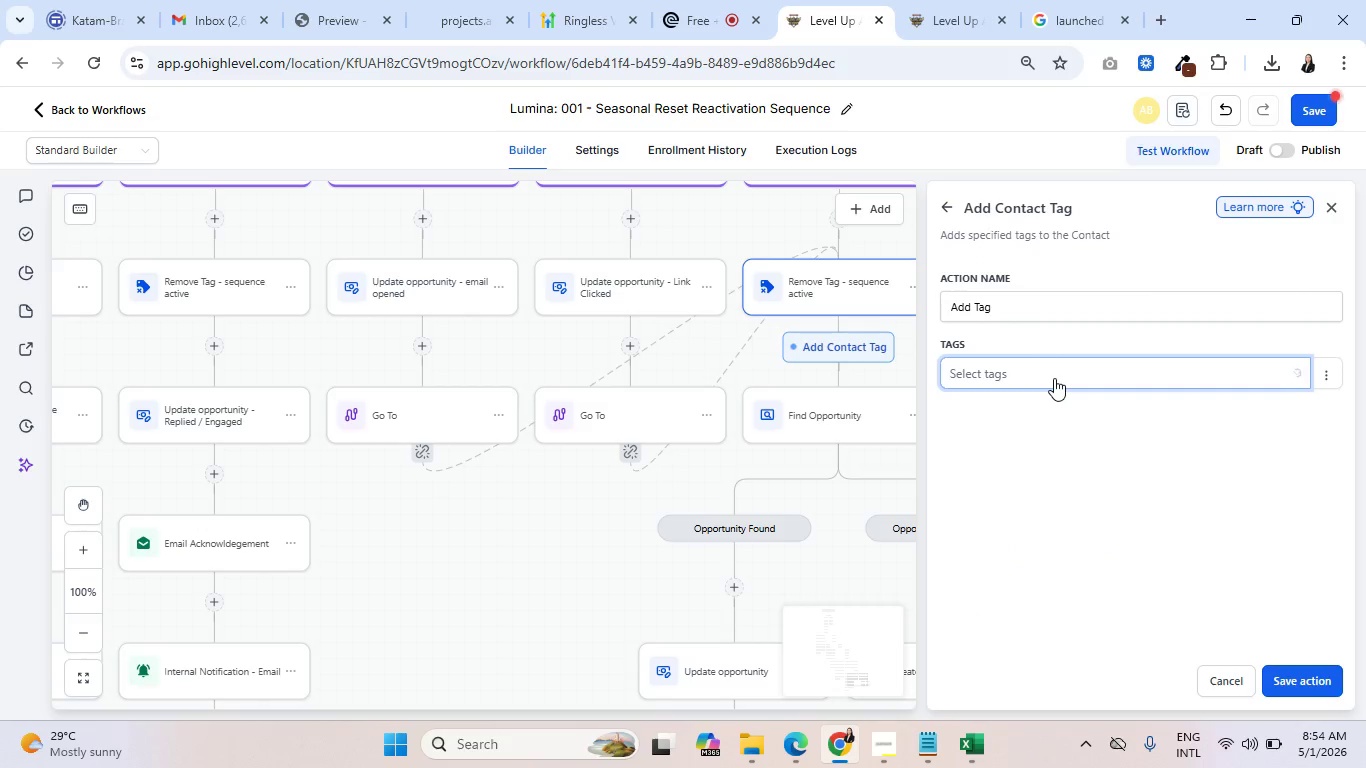 
left_click([1054, 378])
 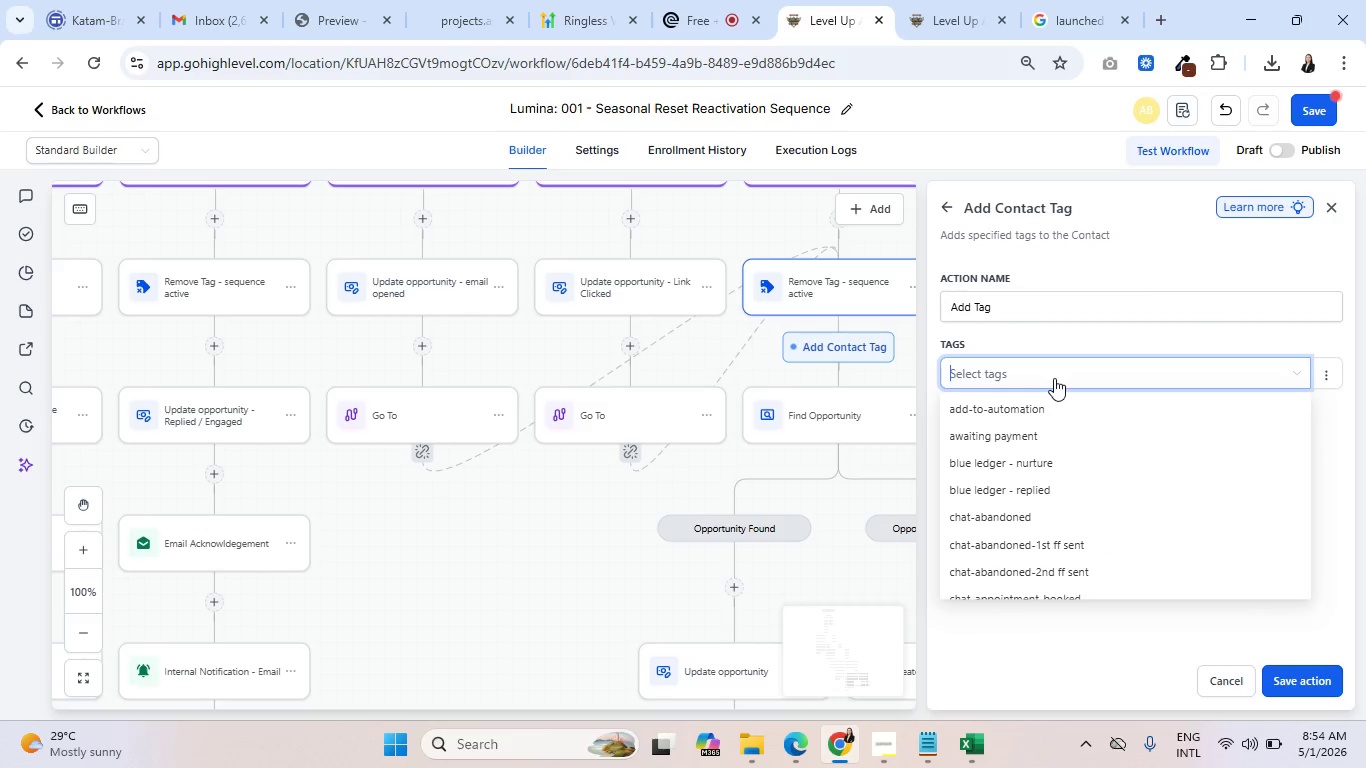 
type(lumina-sequence comple)
 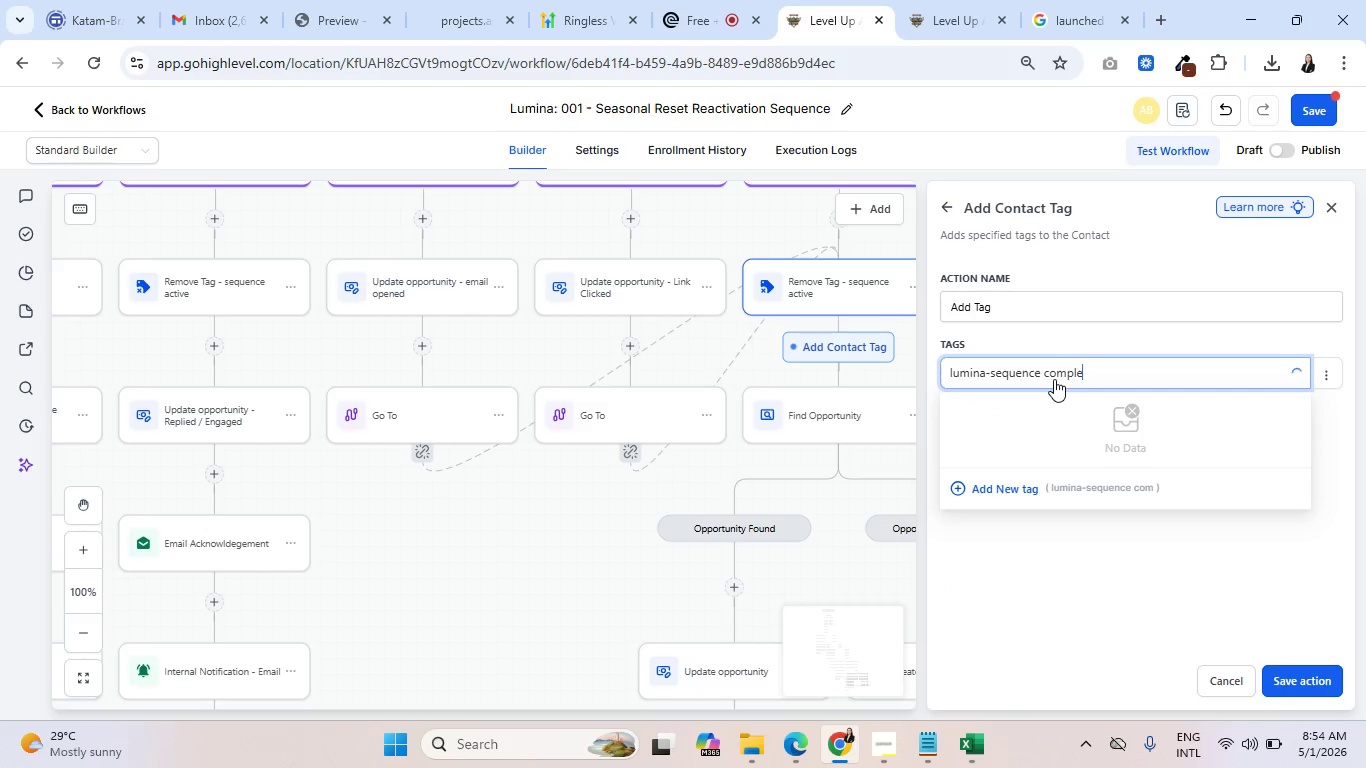 
type(ted)
 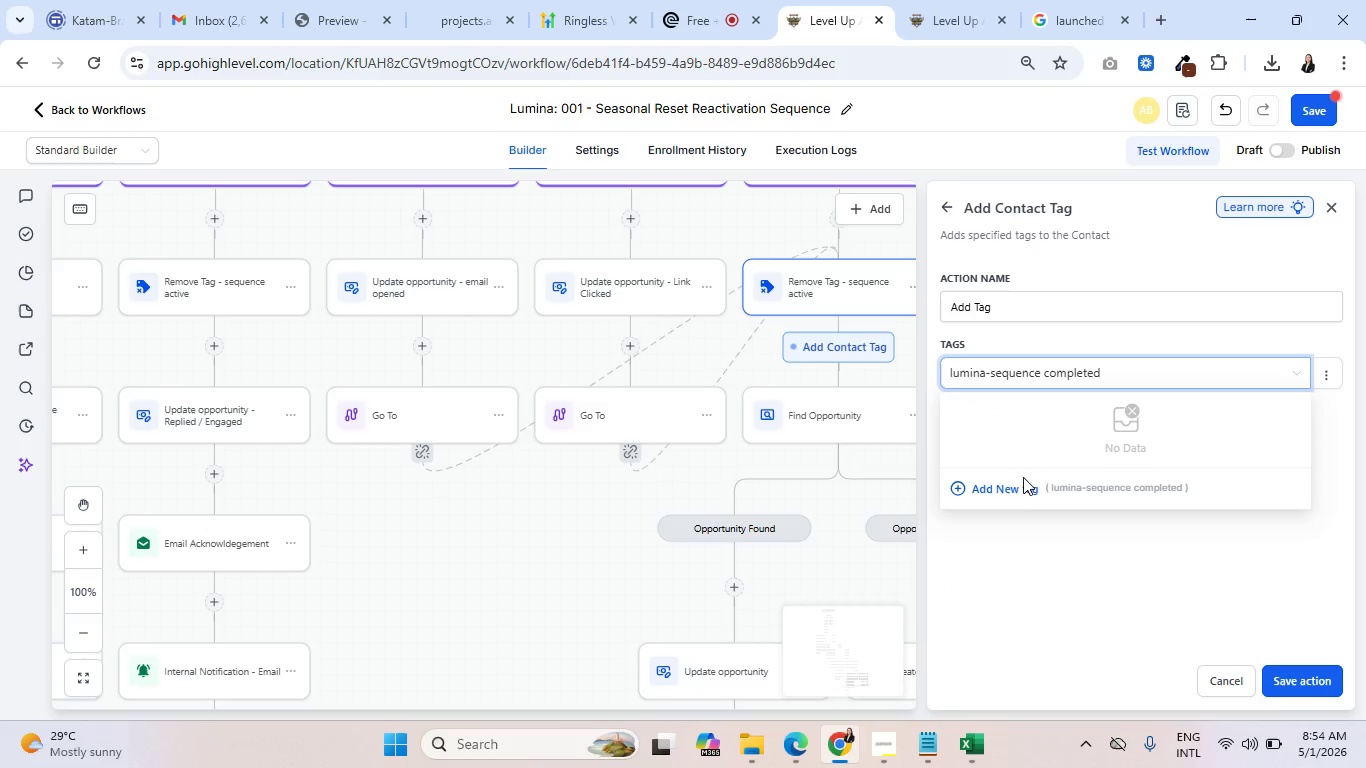 
left_click([1015, 482])
 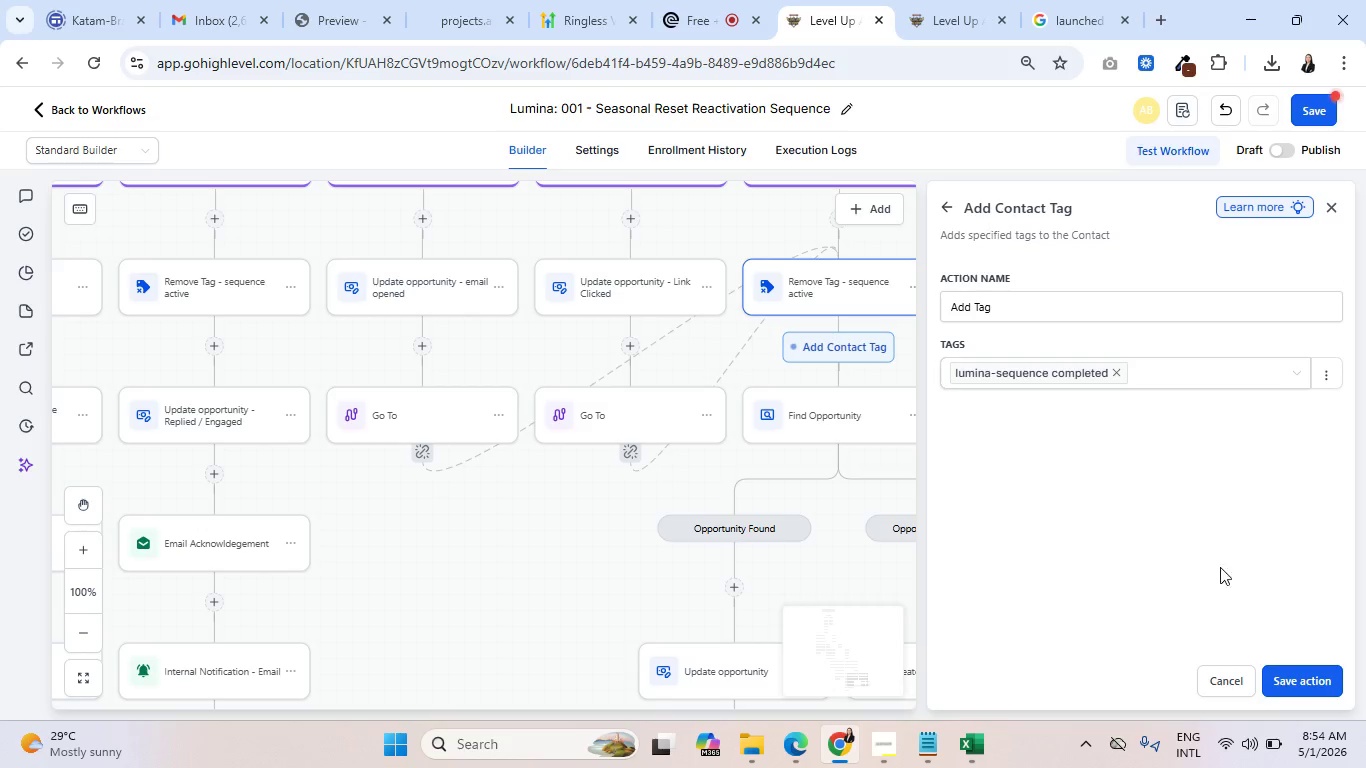 
left_click([1312, 682])
 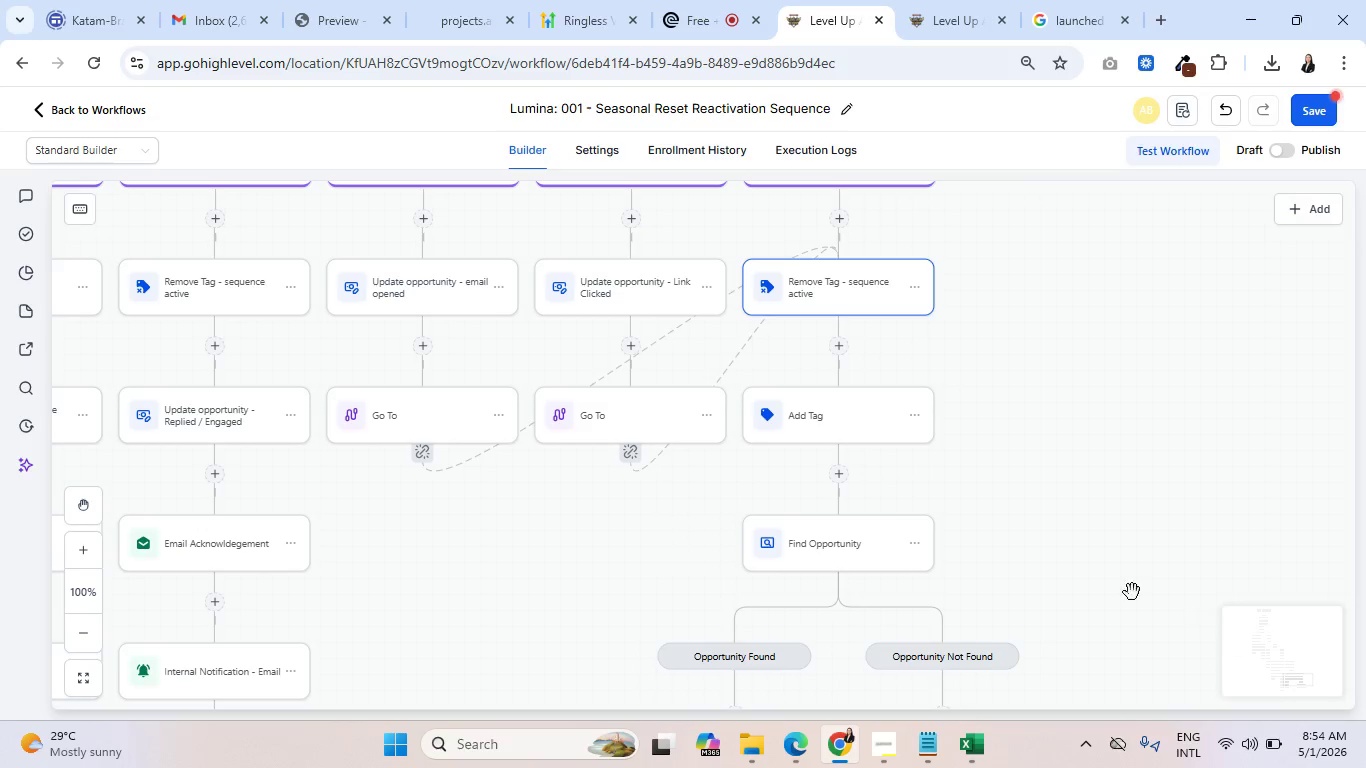 
left_click([797, 396])
 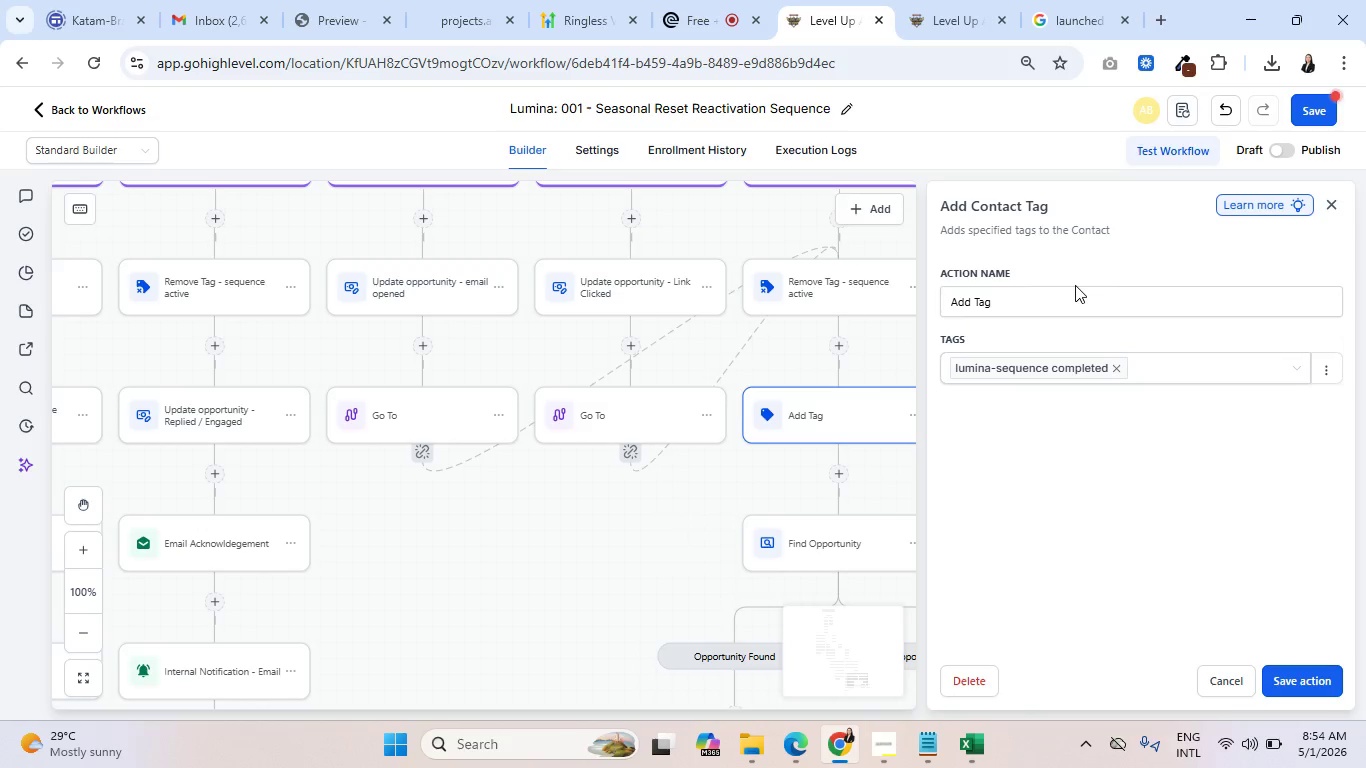 
double_click([1067, 296])
 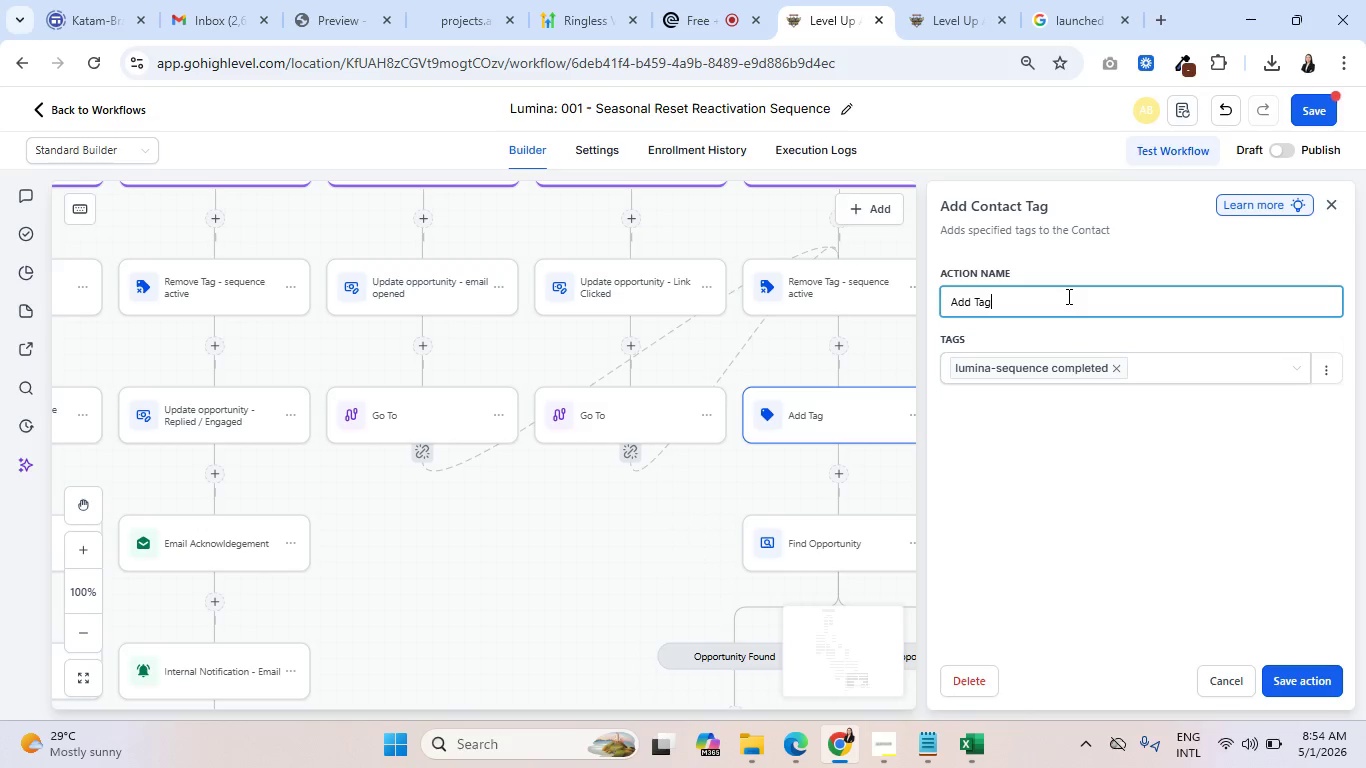 
type( - sequenc )
key(Backspace)
type(e complete)
 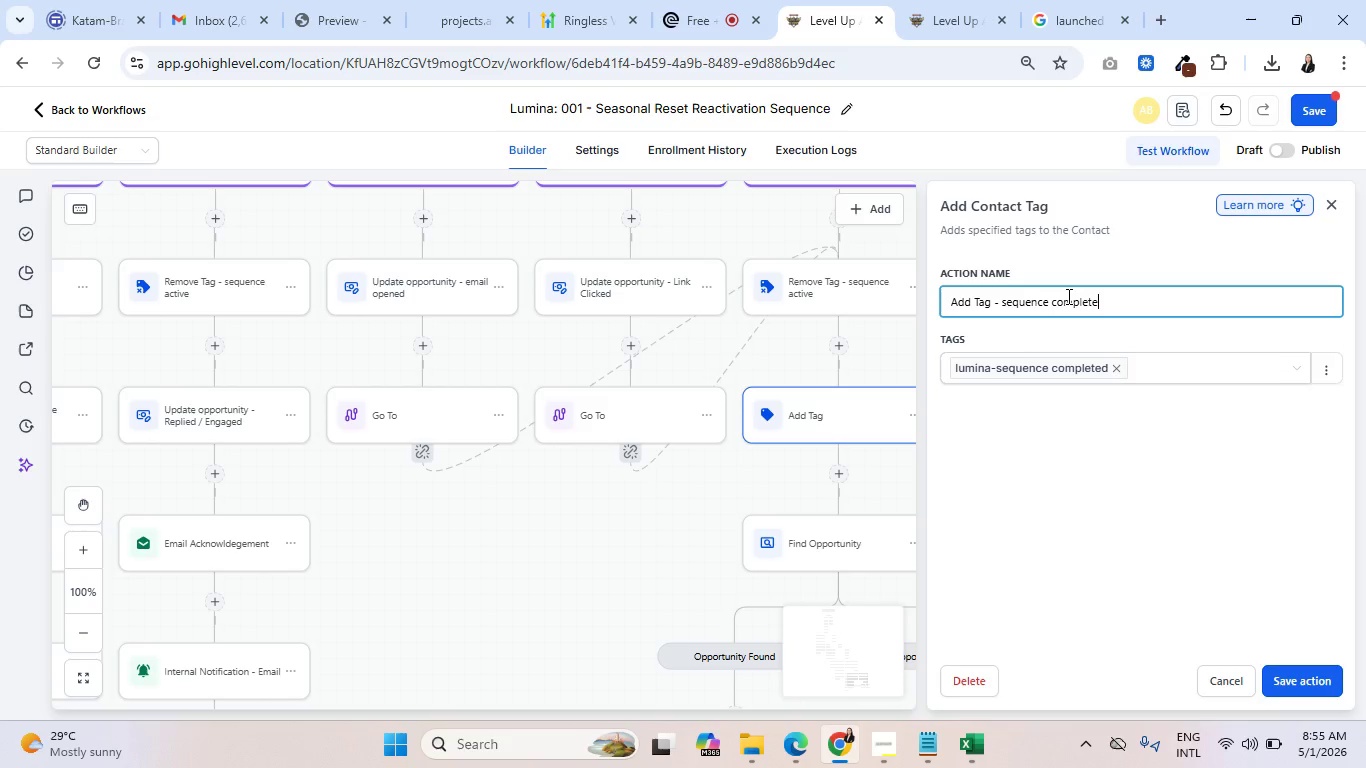 
key(D)
 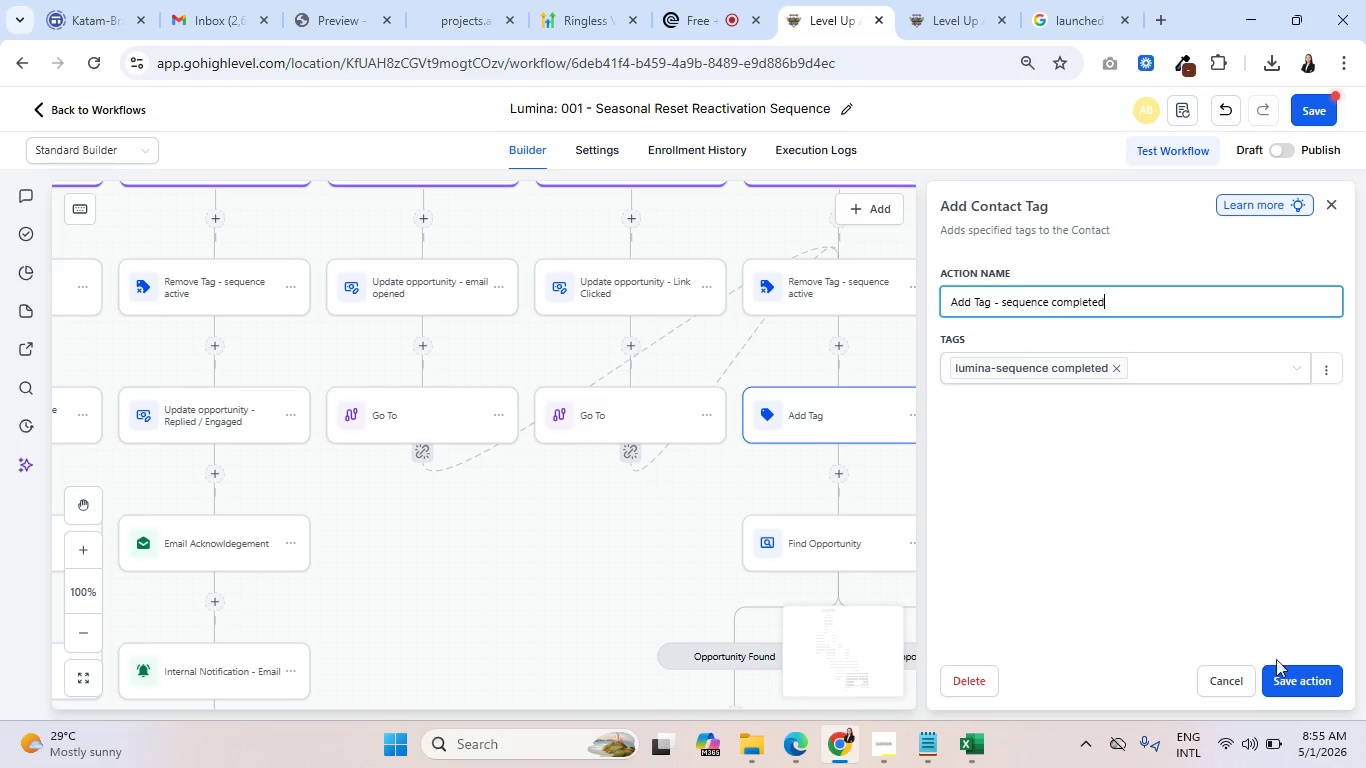 
left_click([1299, 671])
 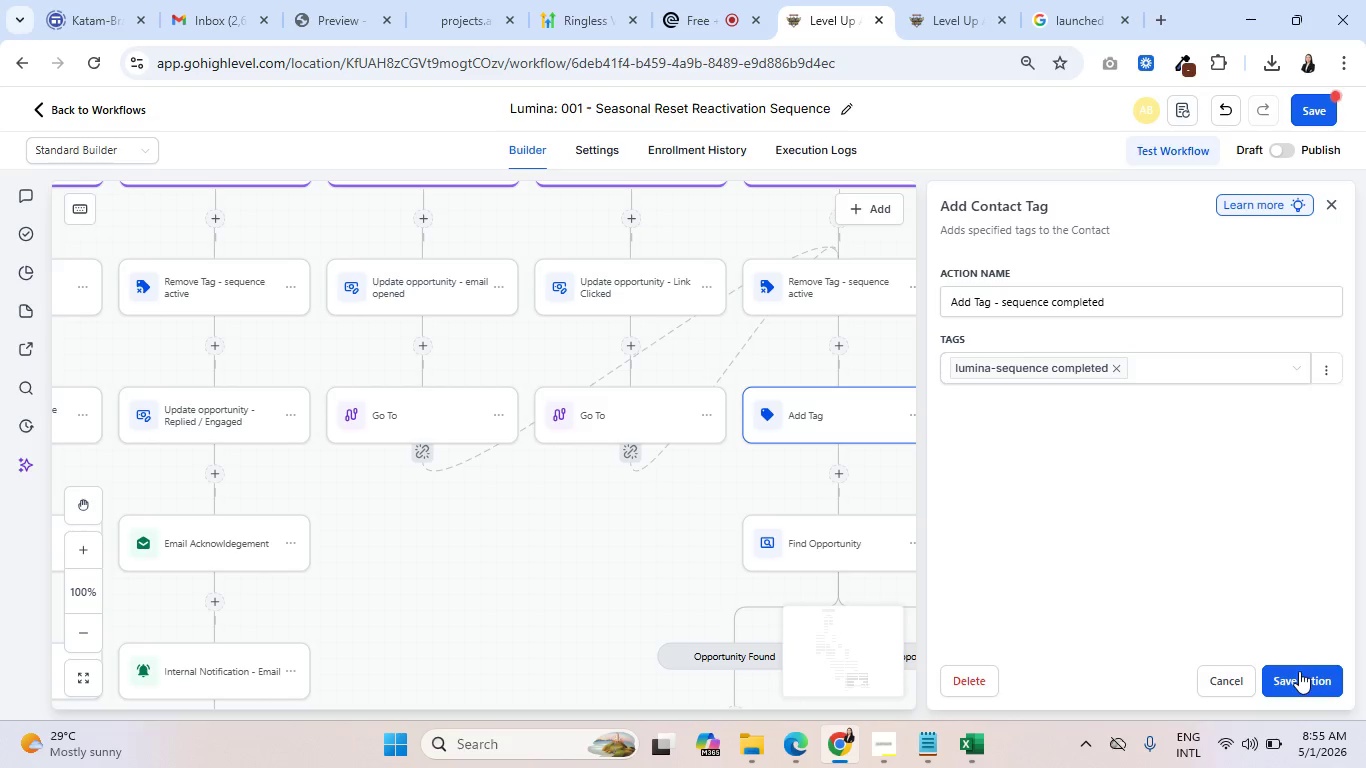 
mouse_move([1203, 618])
 